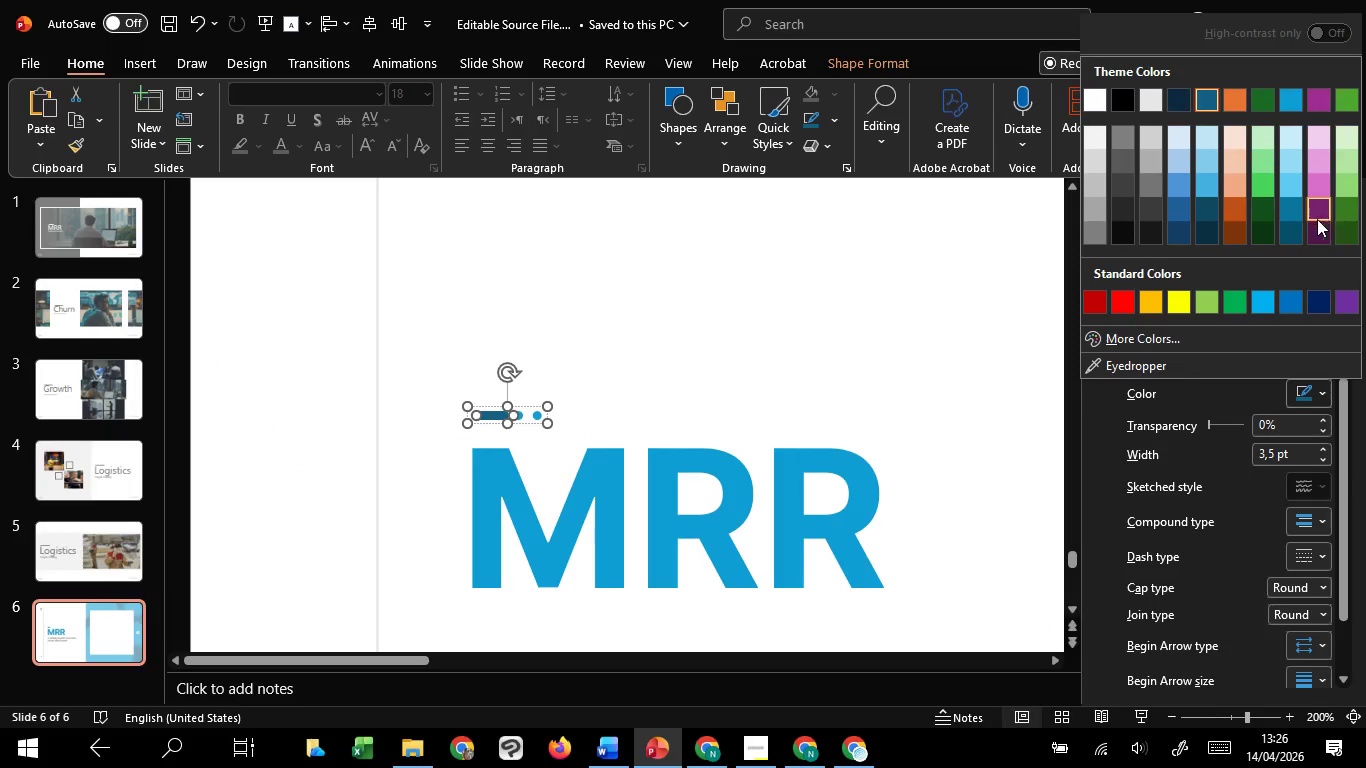 
left_click([1285, 239])
 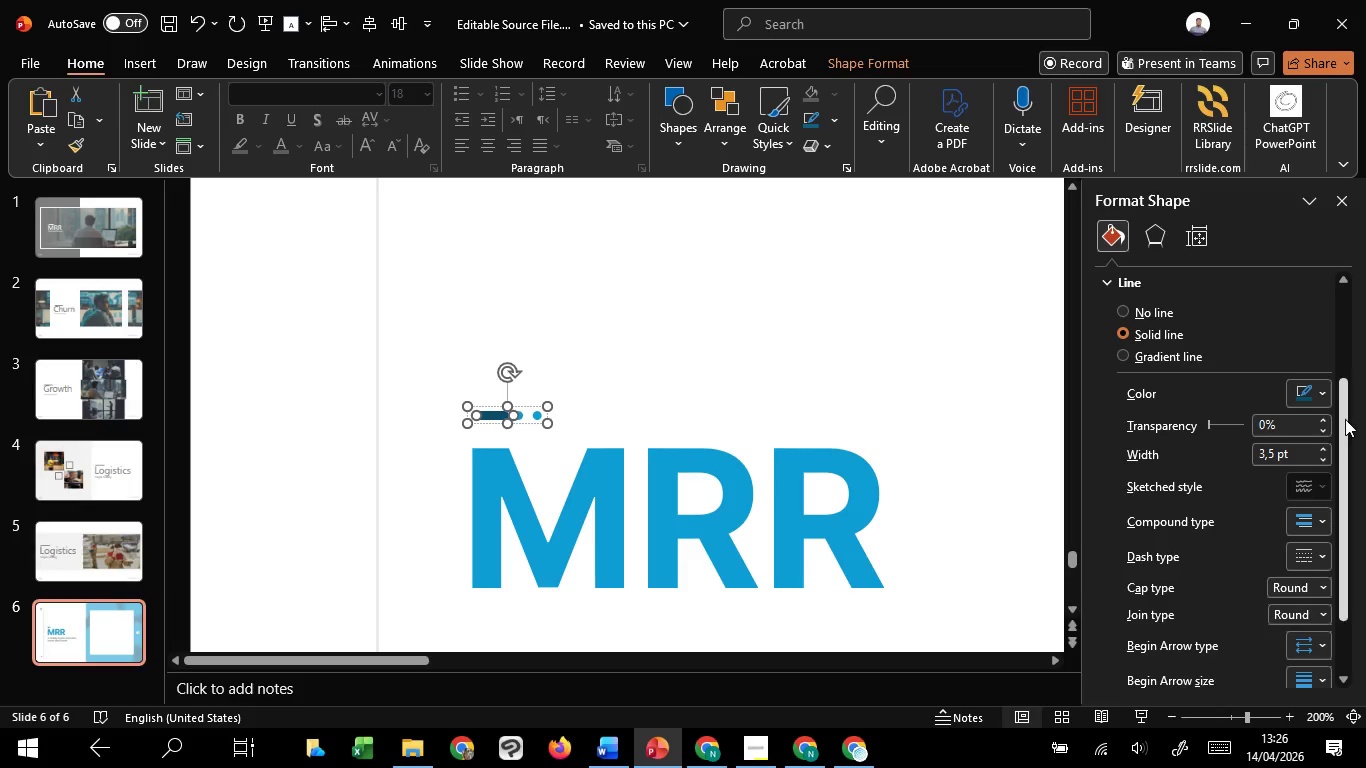 
left_click([1316, 390])
 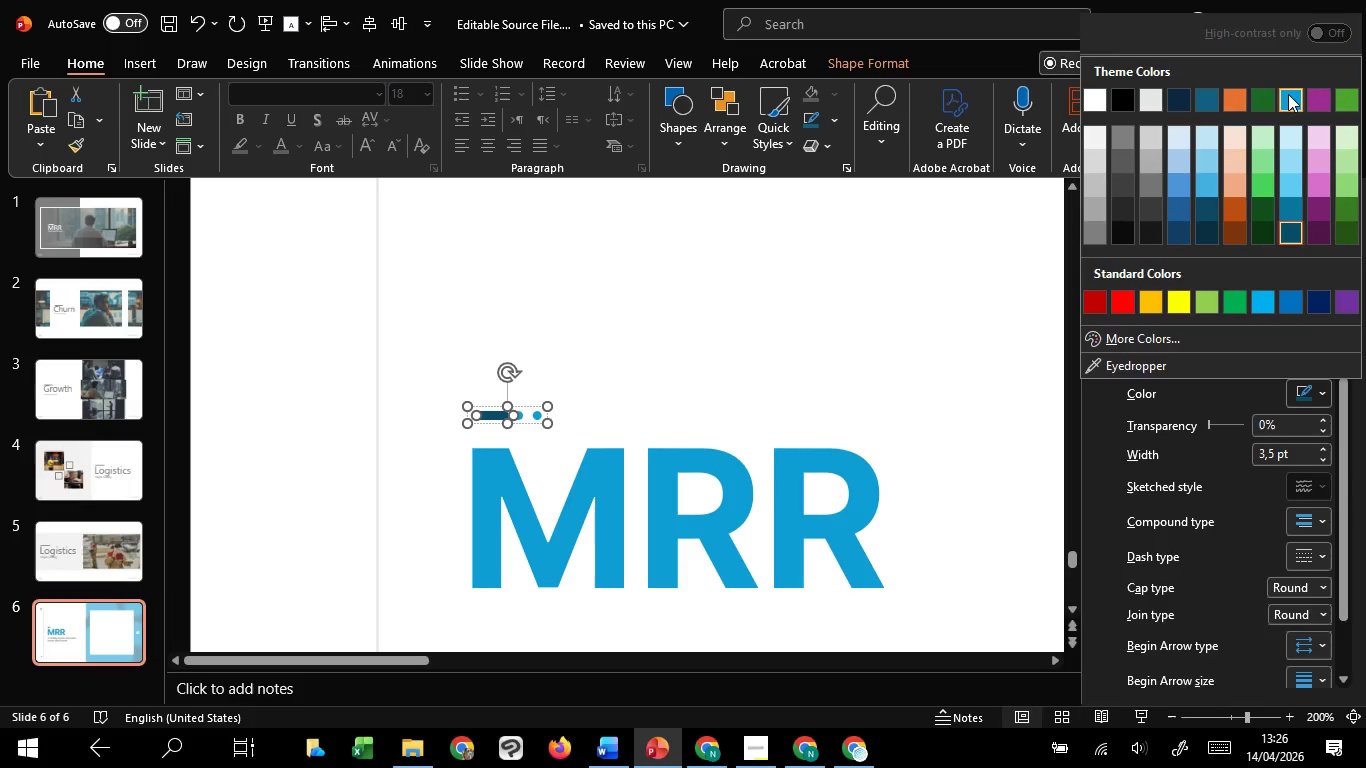 
left_click([1288, 94])
 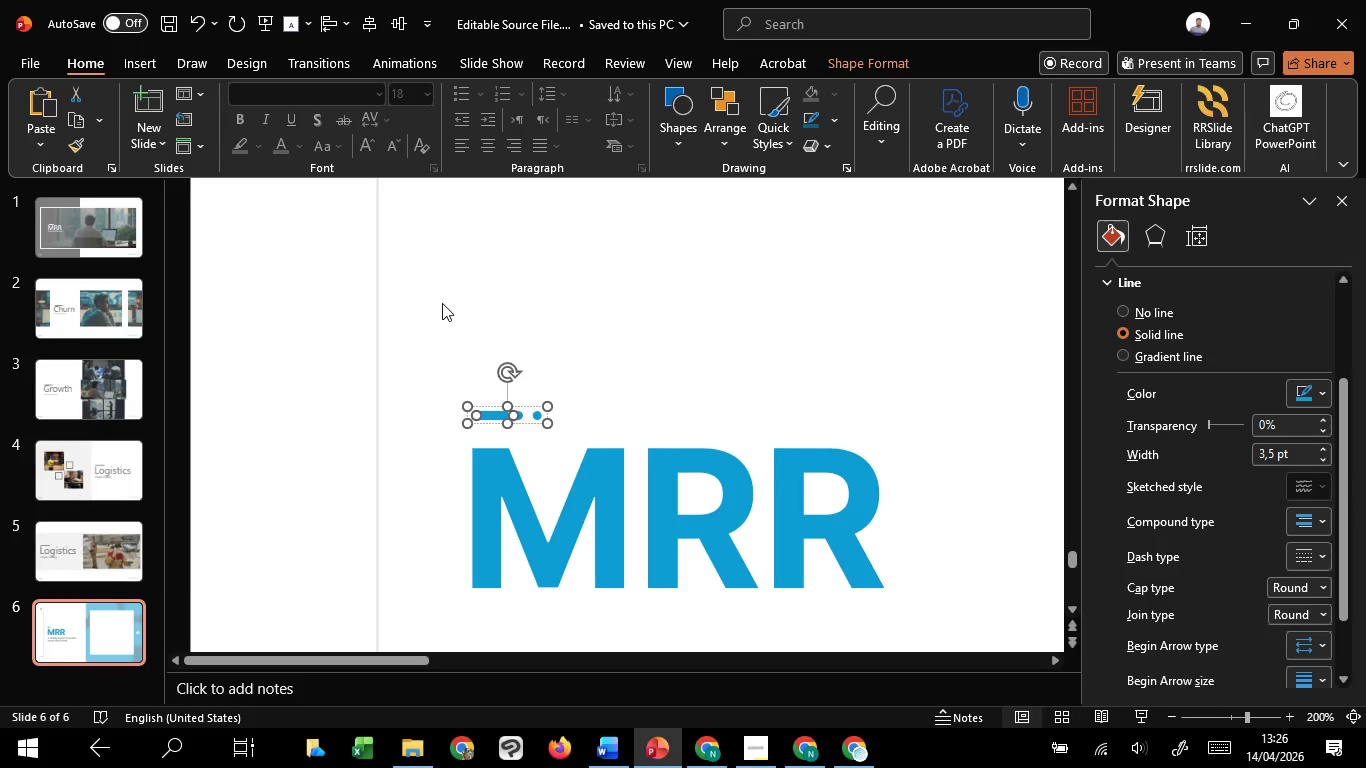 
left_click([442, 303])
 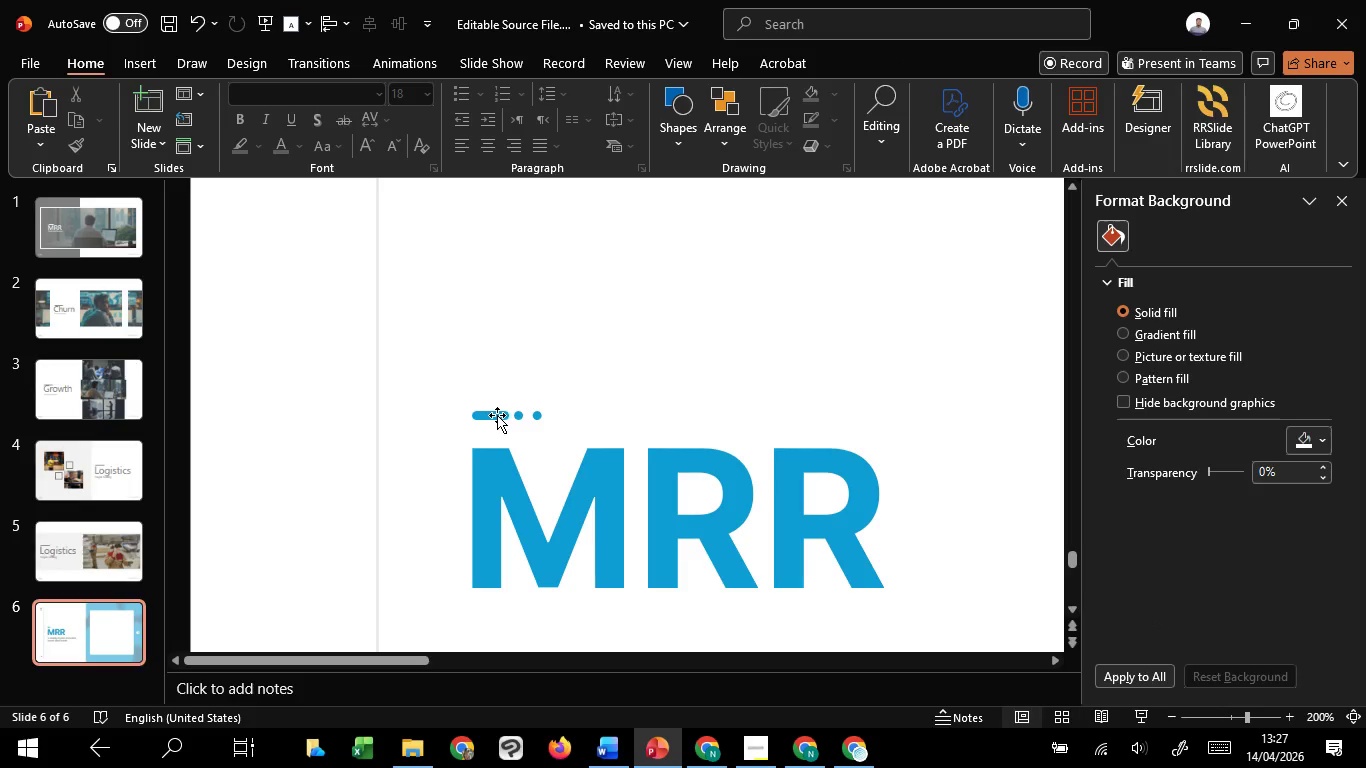 
left_click([497, 415])
 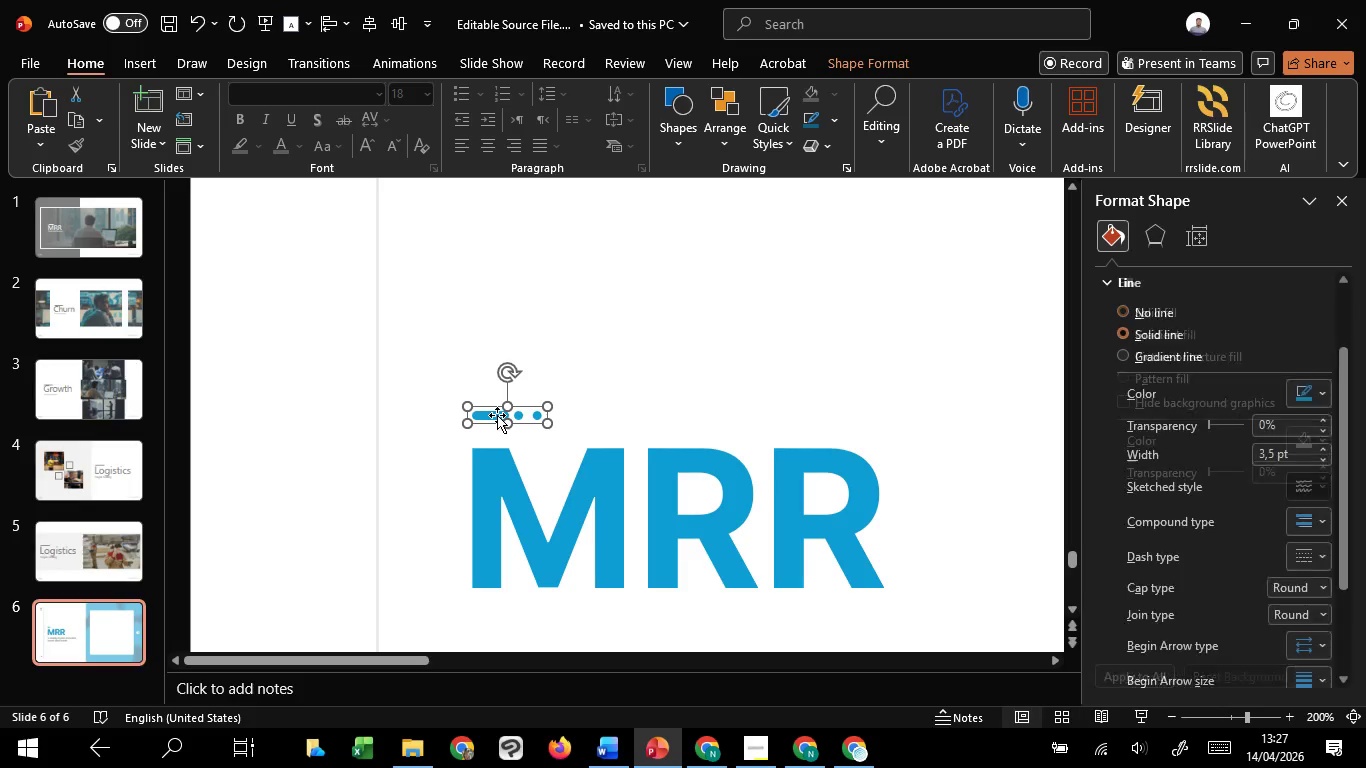 
left_click([497, 415])
 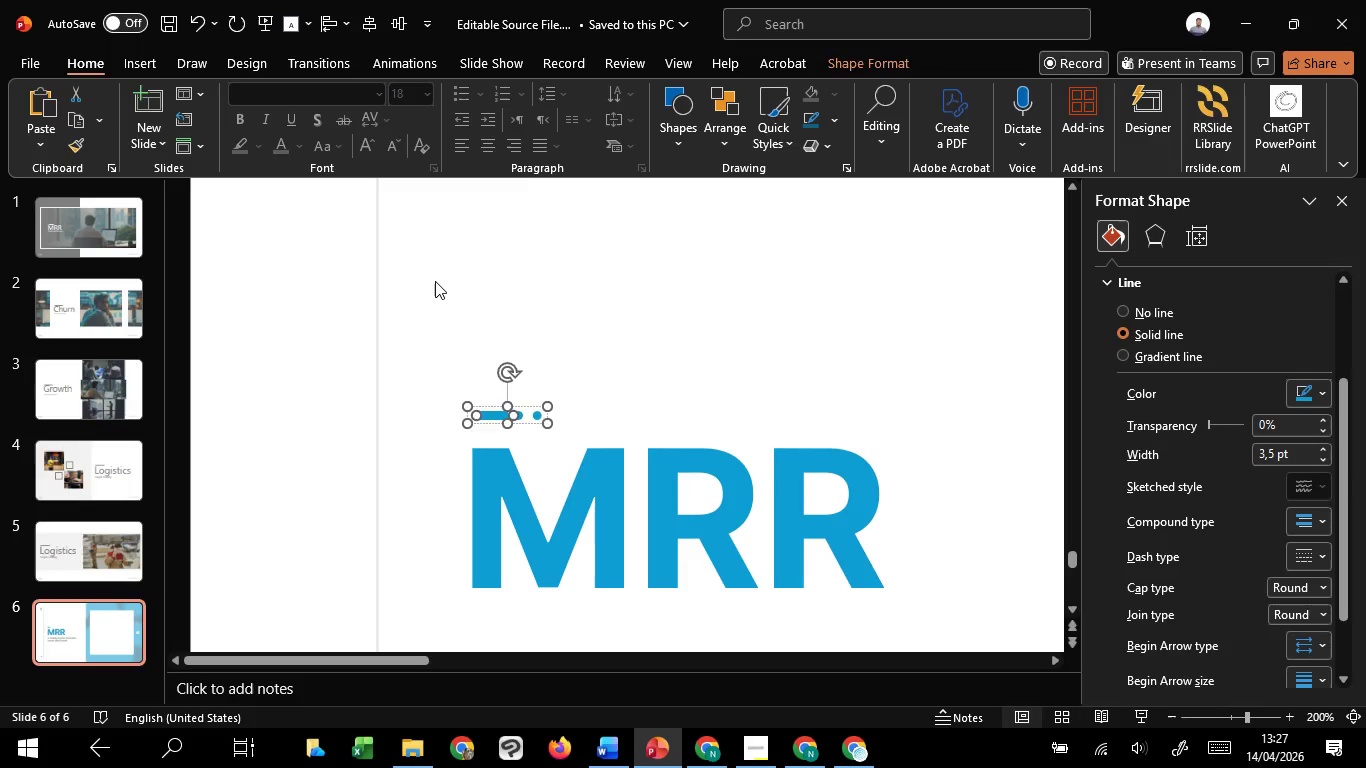 
left_click([435, 281])
 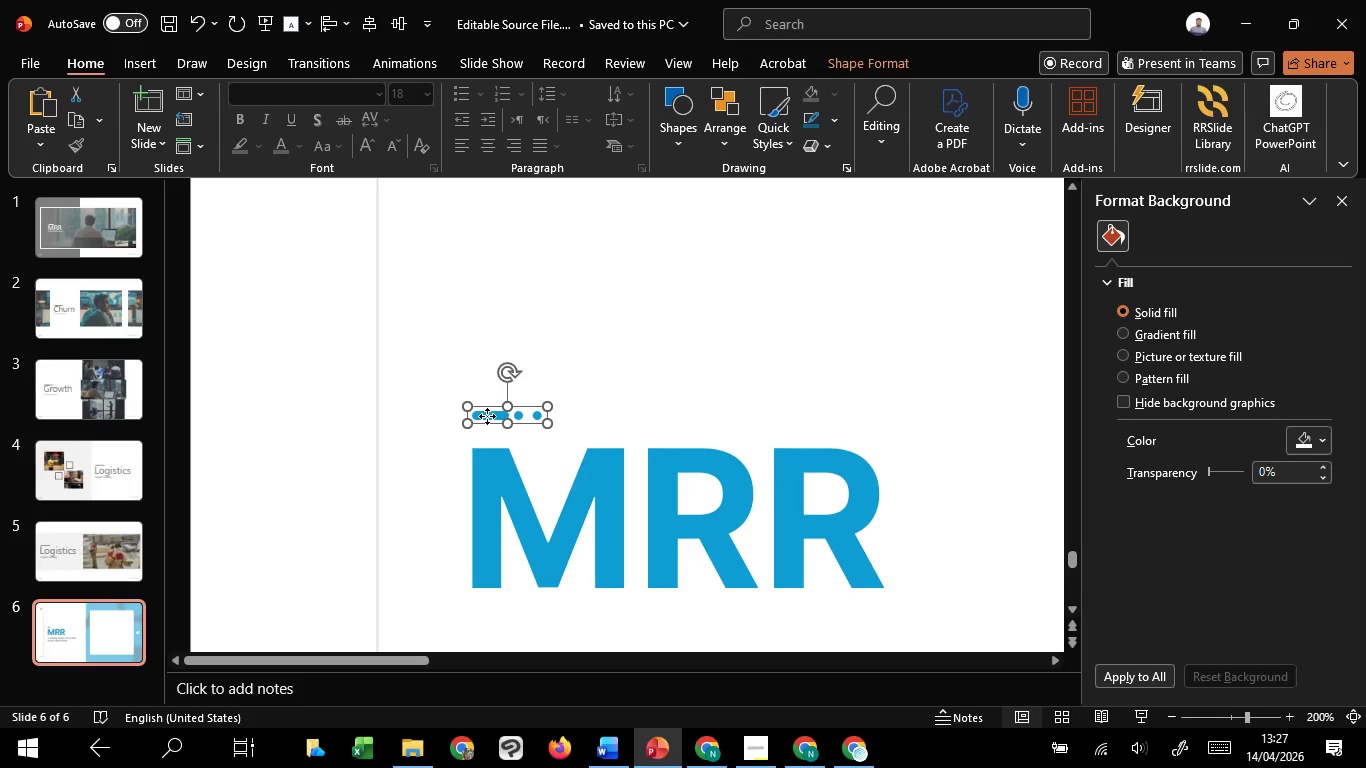 
double_click([487, 416])
 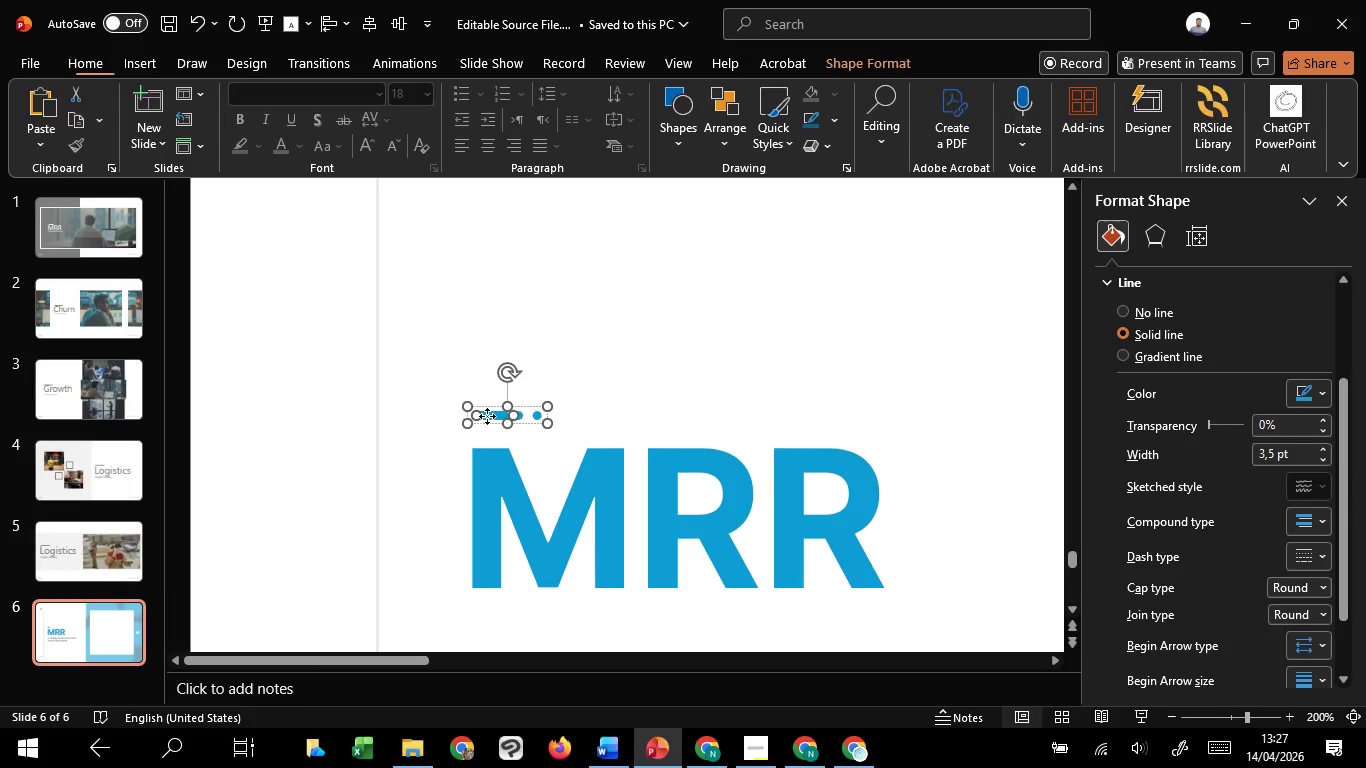 
triple_click([487, 416])
 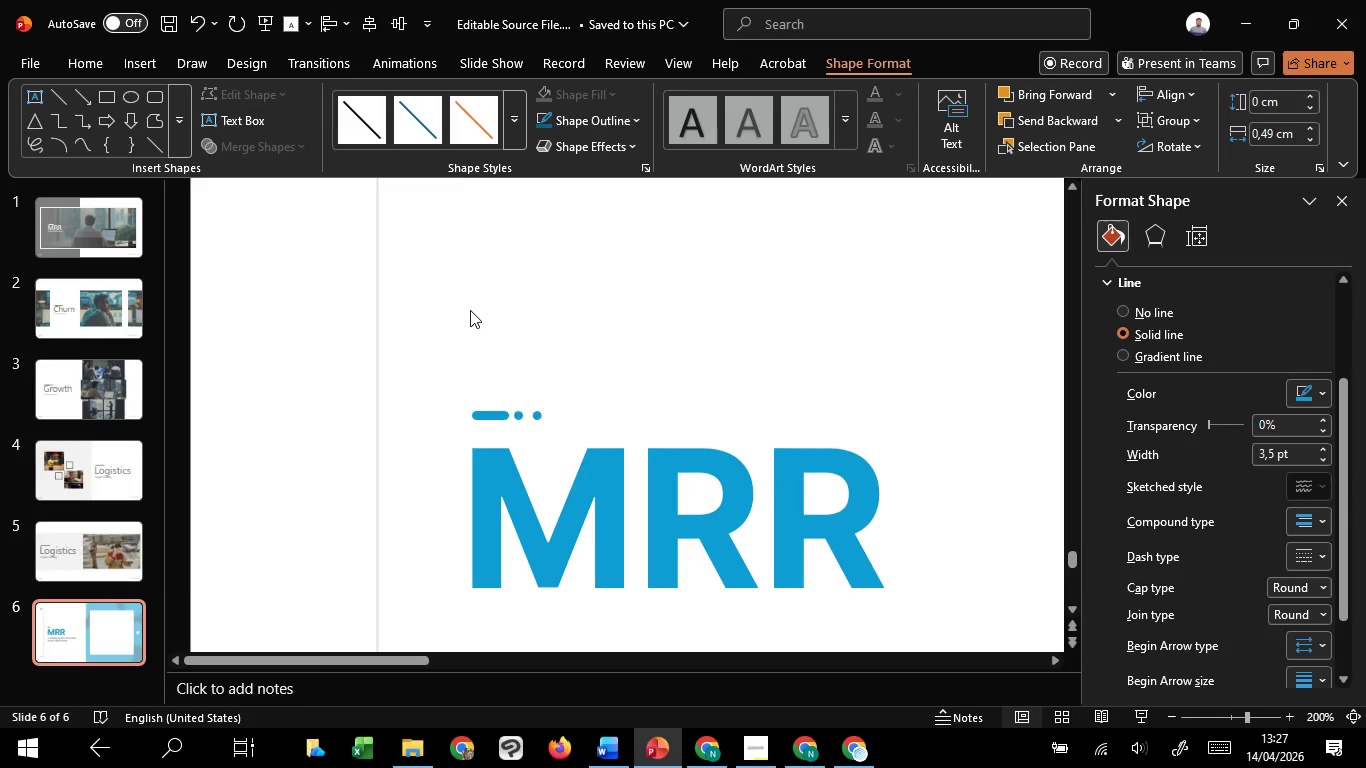 
triple_click([470, 310])
 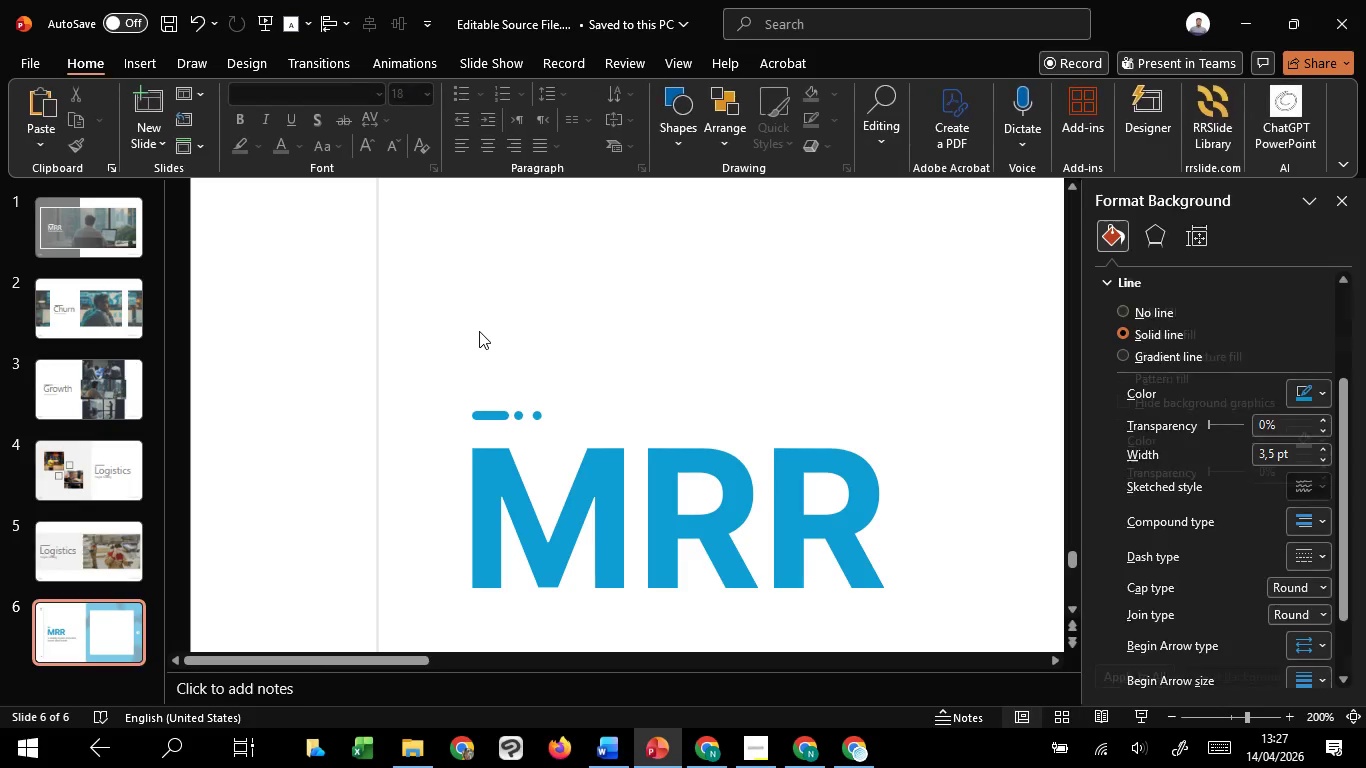 
hold_key(key=ControlLeft, duration=1.51)
 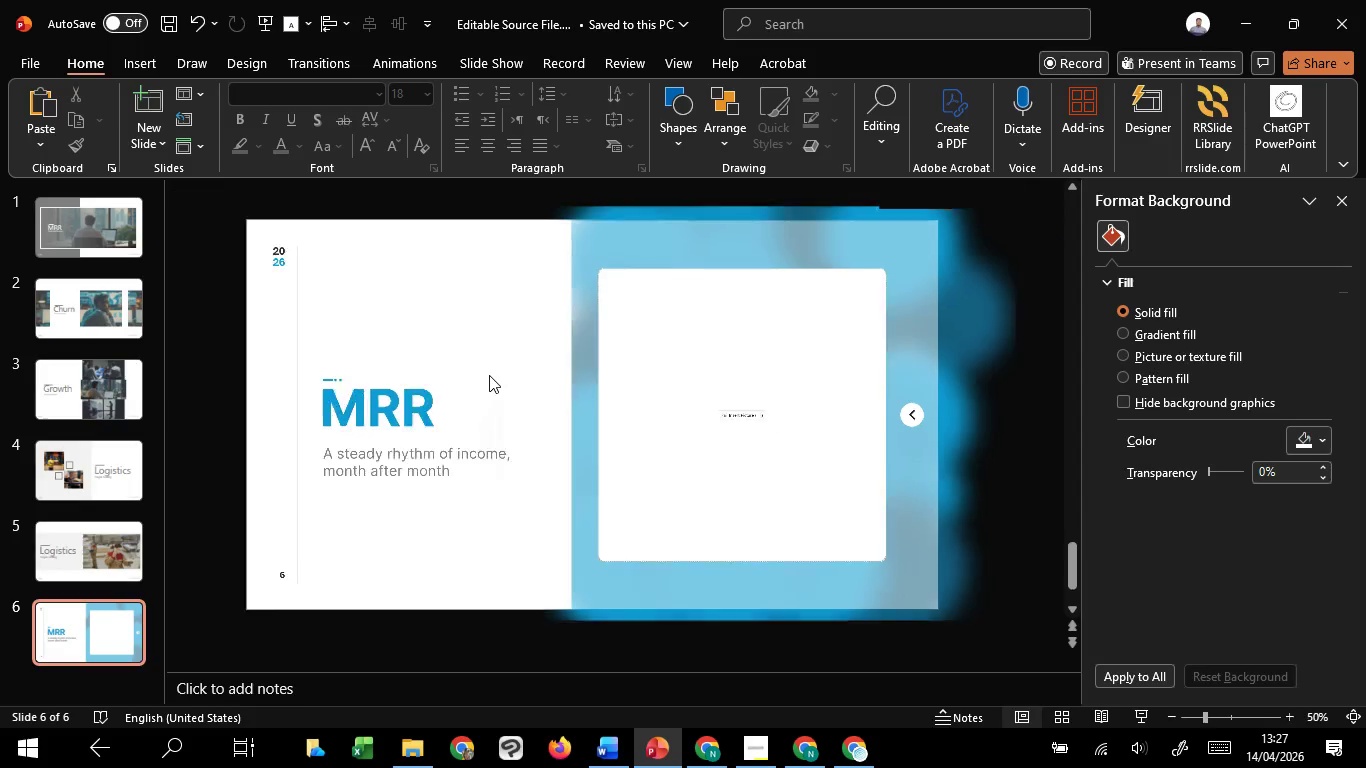 
hold_key(key=ControlLeft, duration=1.53)
 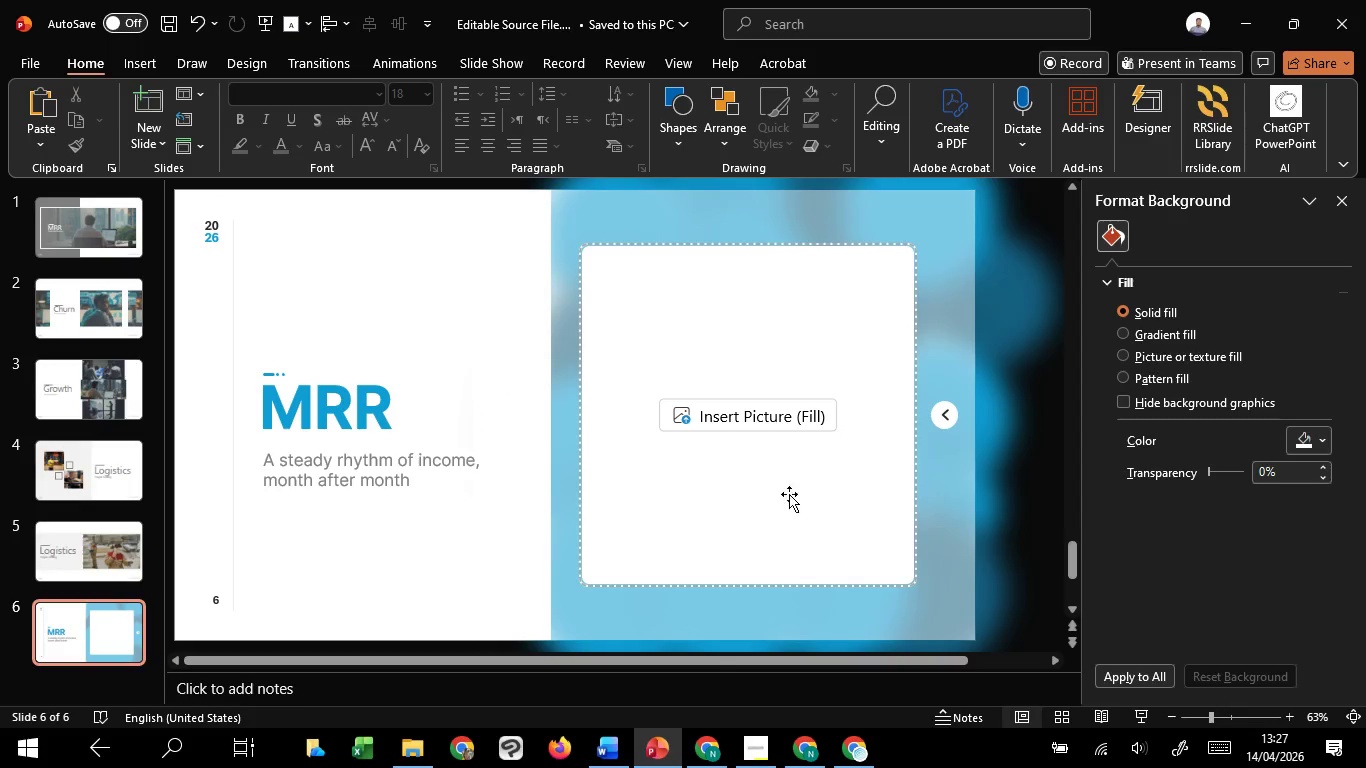 
scroll: coordinate [489, 375], scroll_direction: down, amount: 10.0
 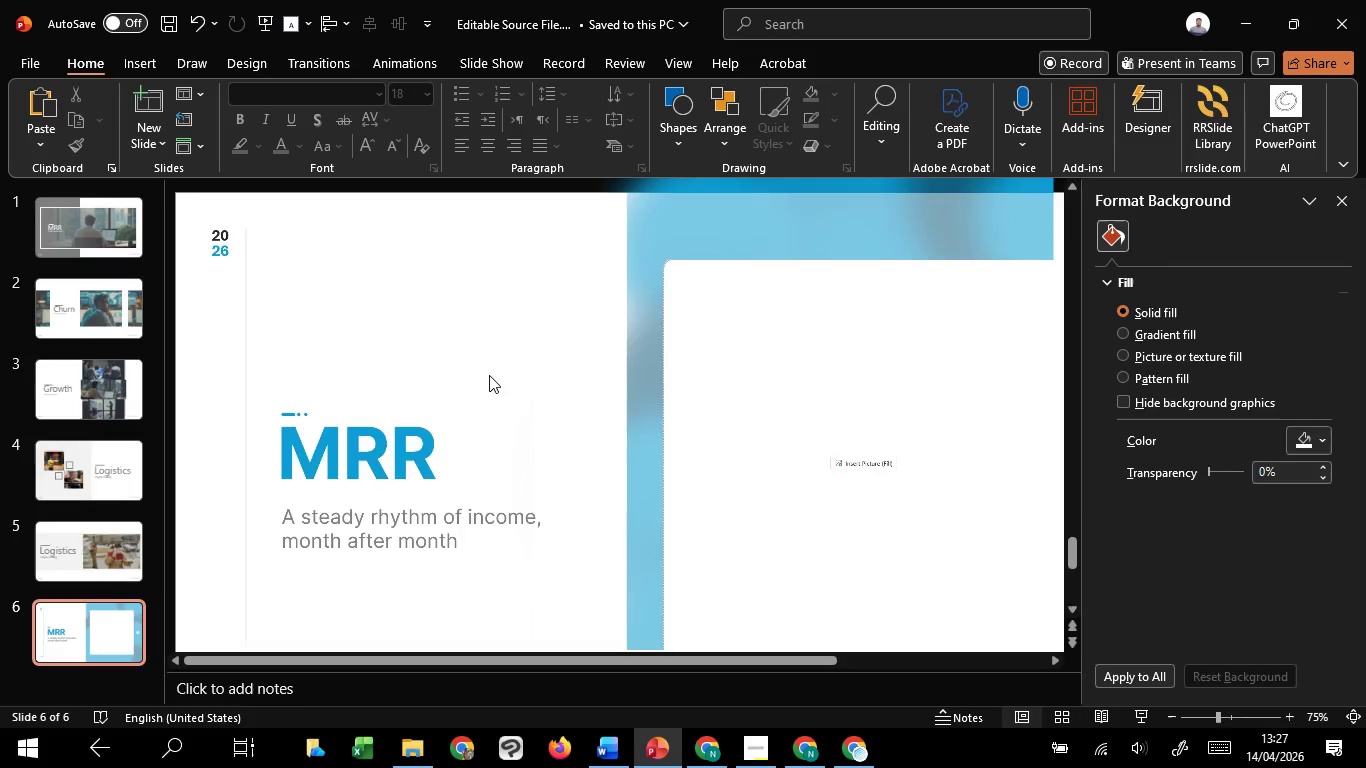 
hold_key(key=ControlLeft, duration=0.56)
 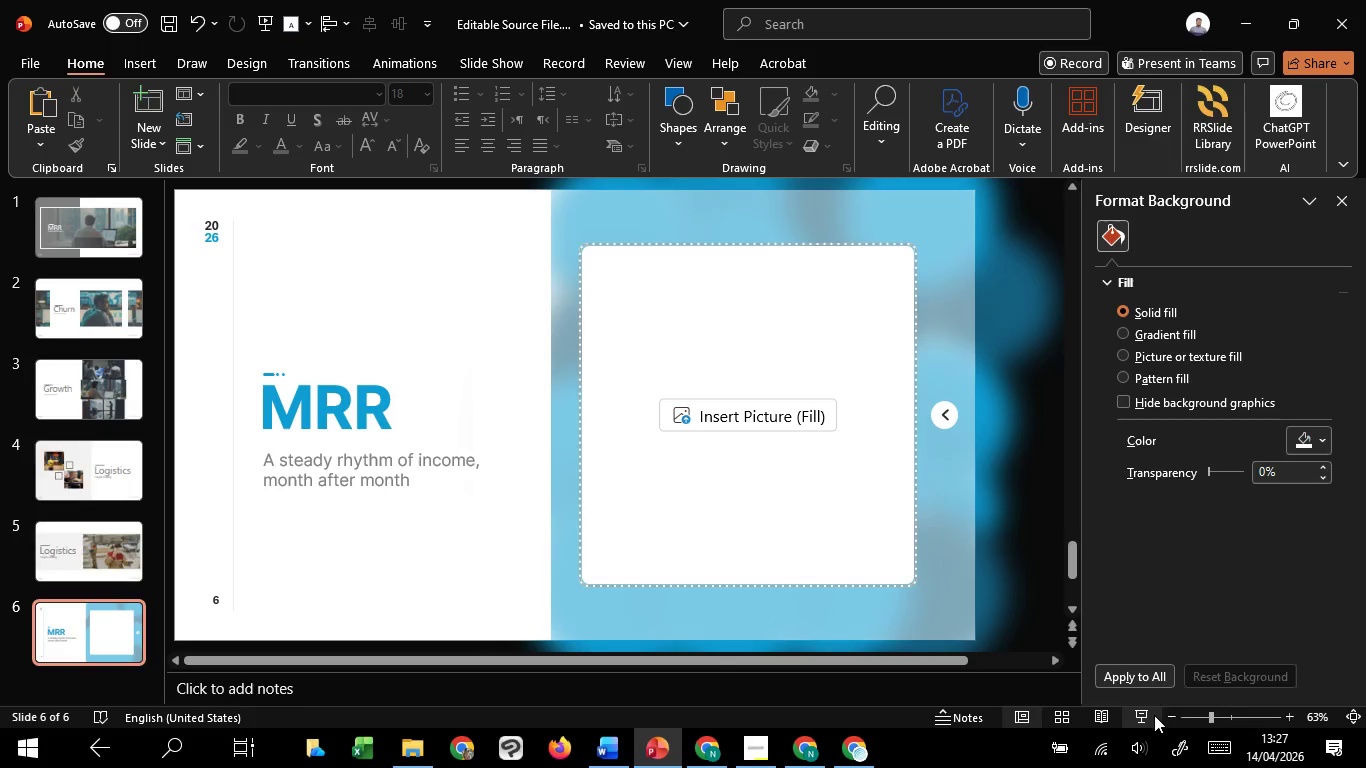 
scroll: coordinate [503, 392], scroll_direction: up, amount: 1.0
 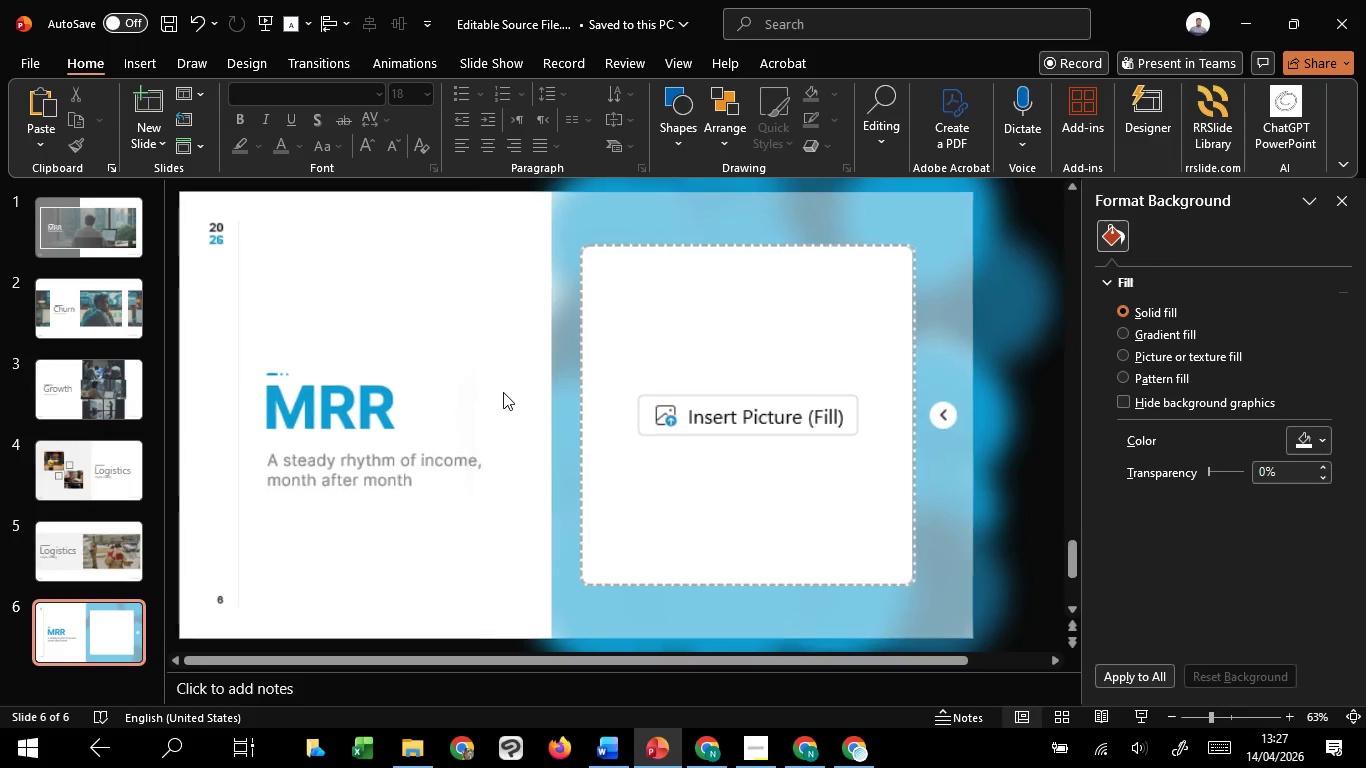 
left_click([1153, 718])
 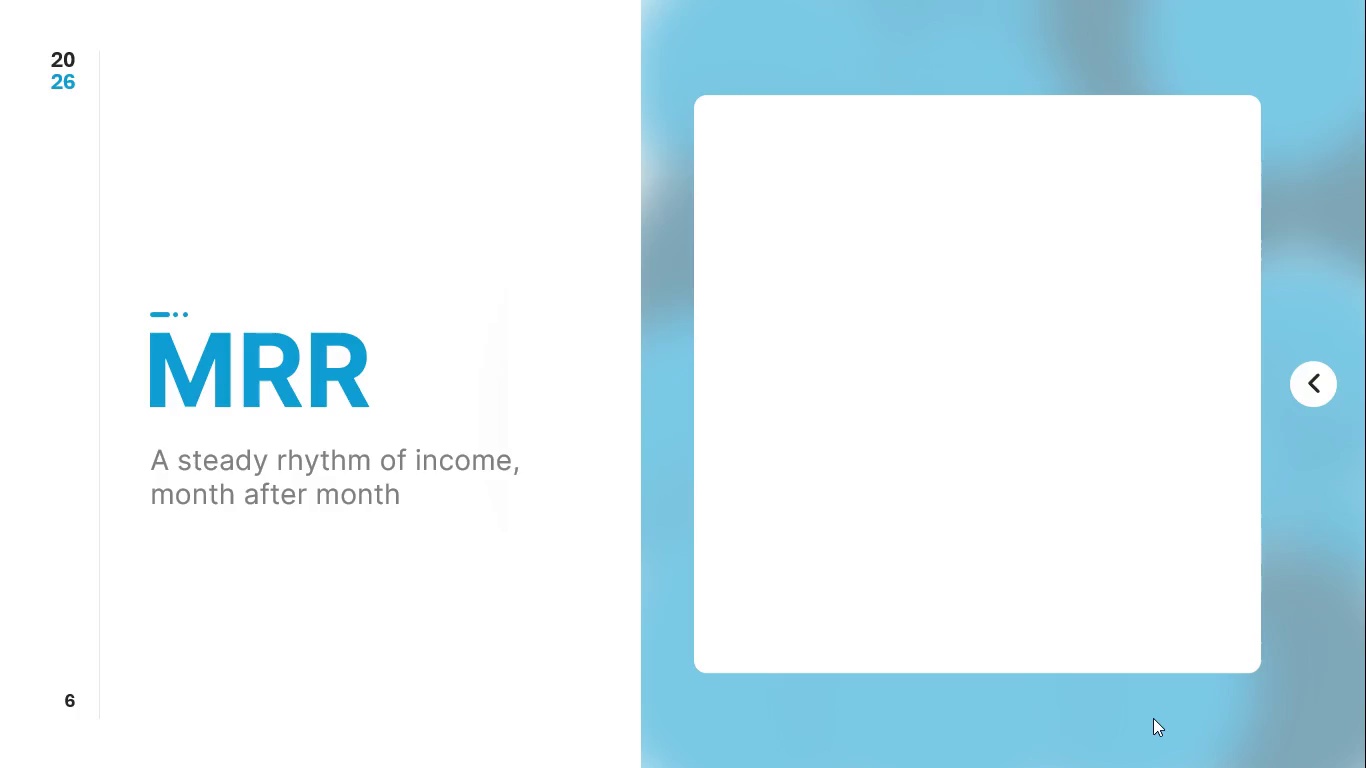 
key(Escape)
 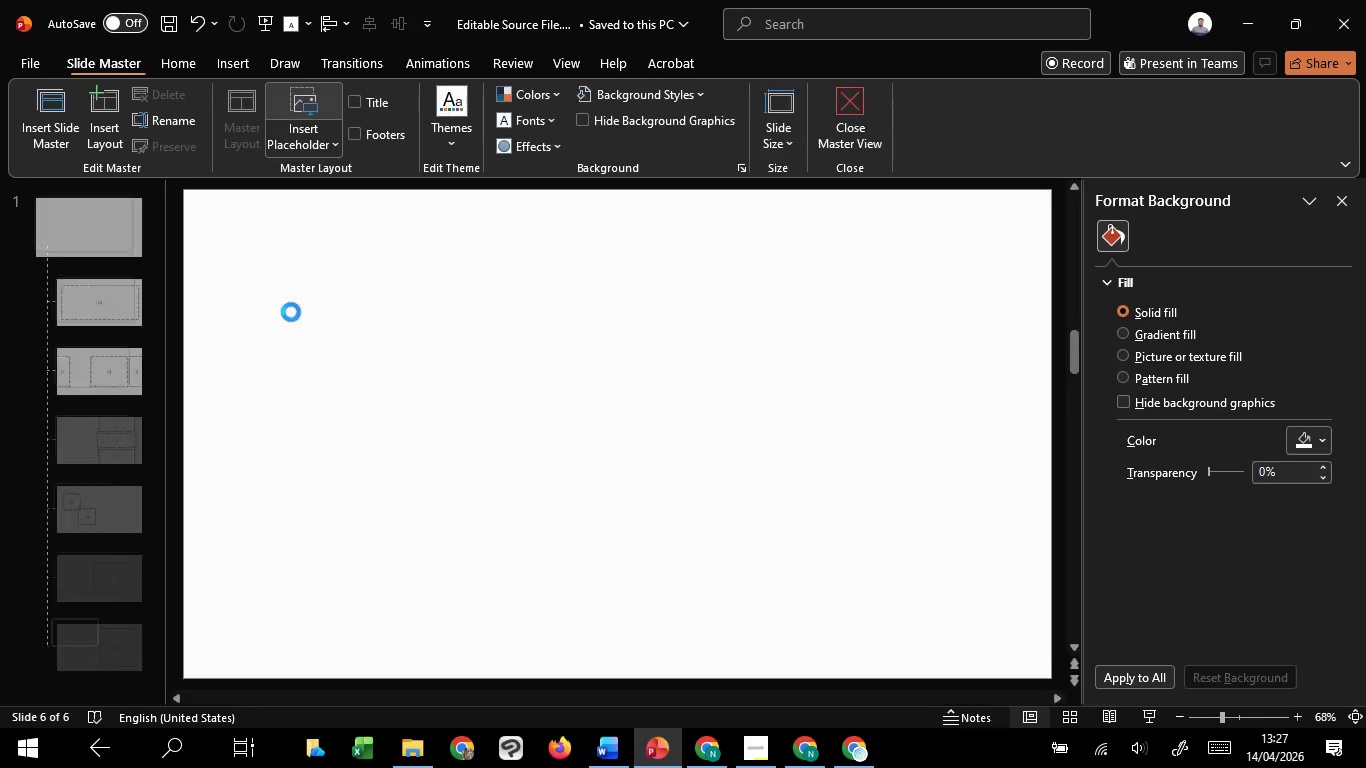 
left_click([107, 101])
 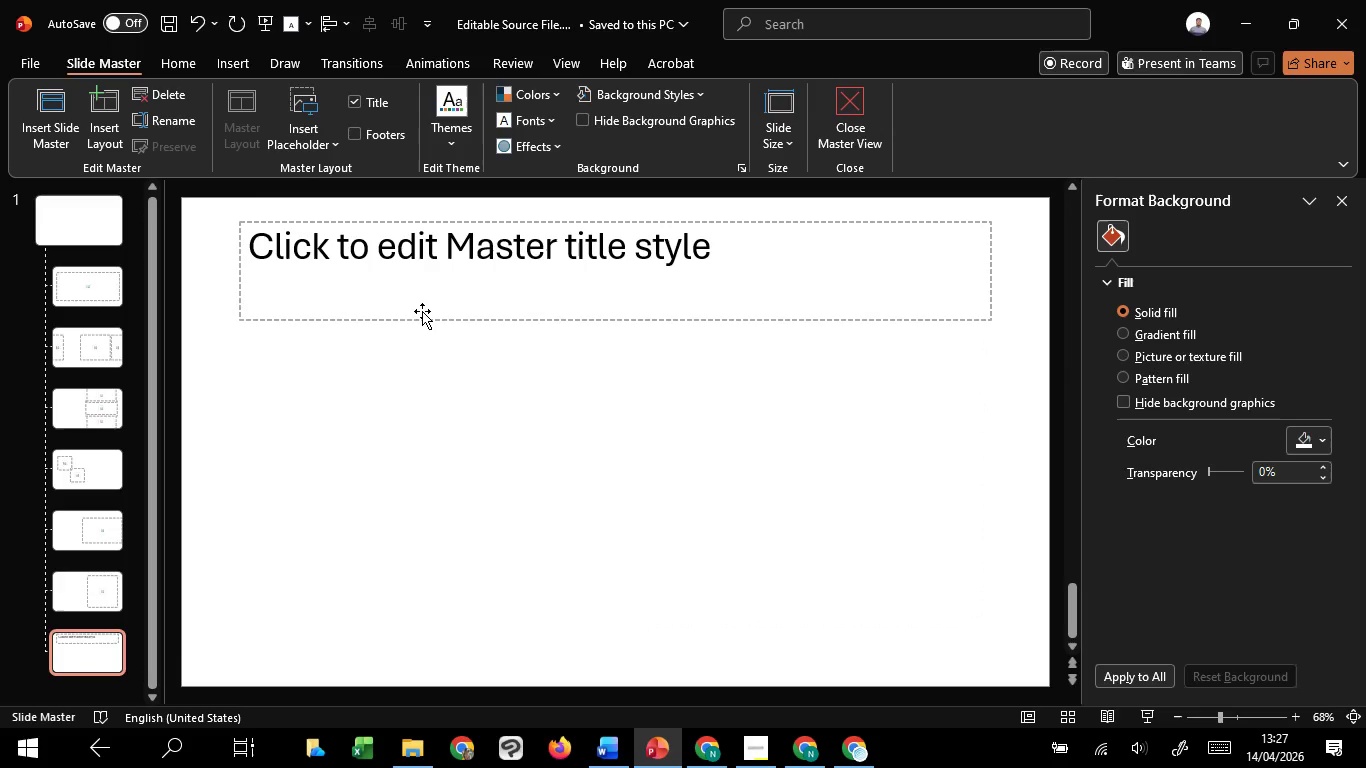 
left_click([422, 314])
 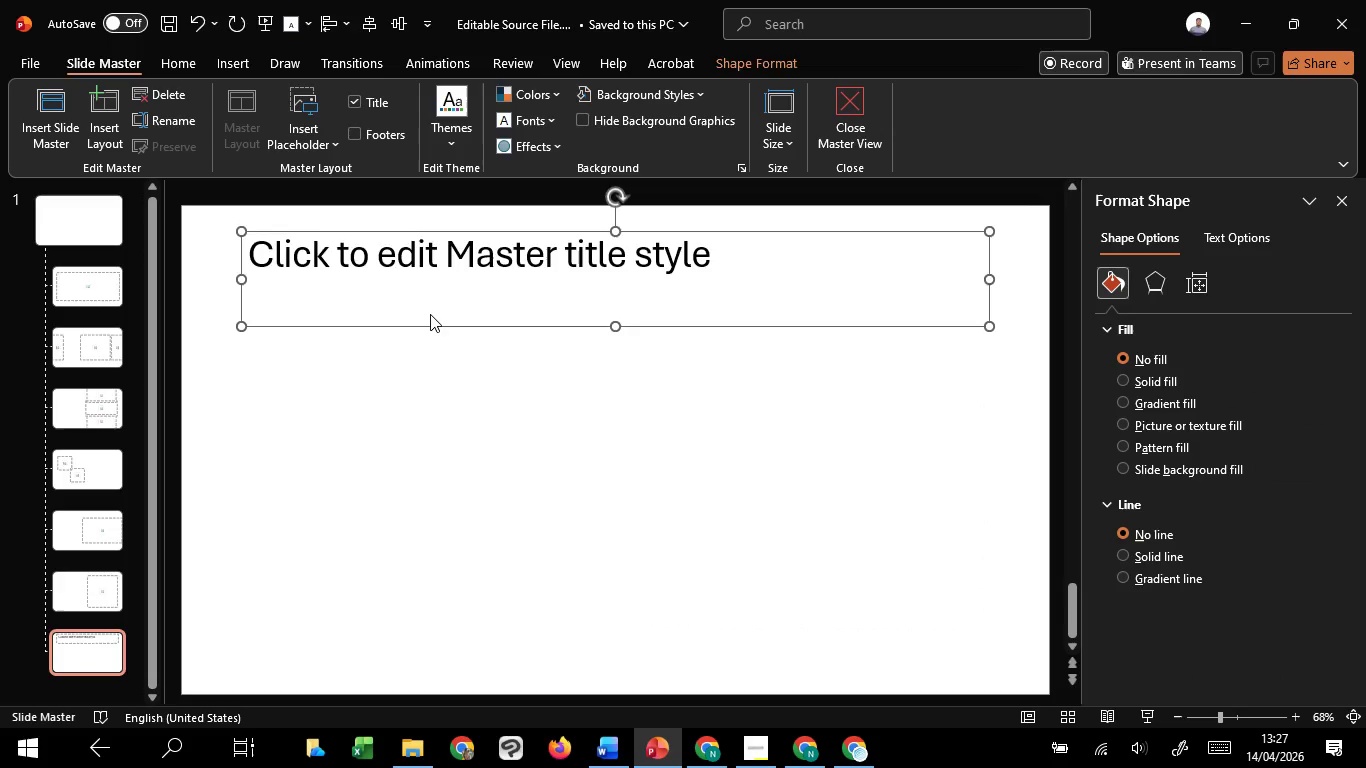 
key(Delete)
 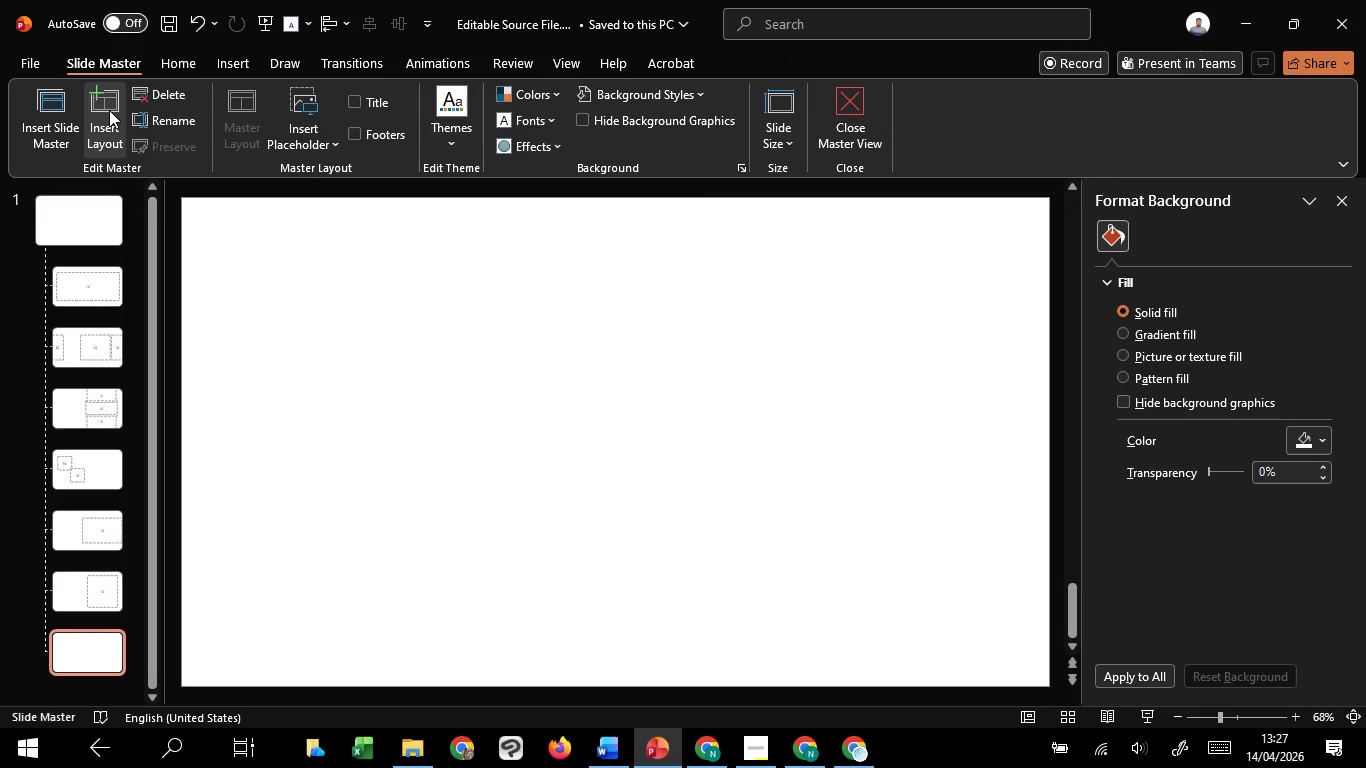 
left_click([109, 110])
 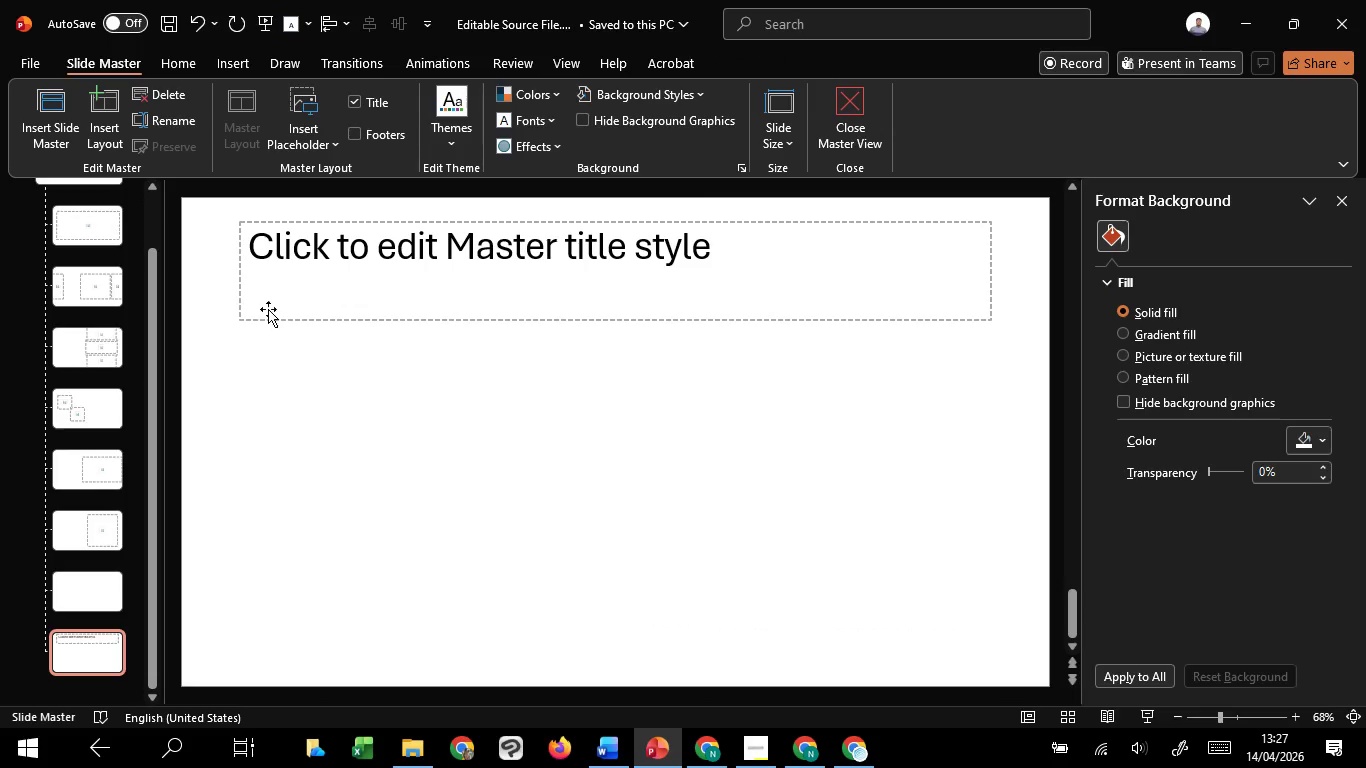 
left_click([268, 313])
 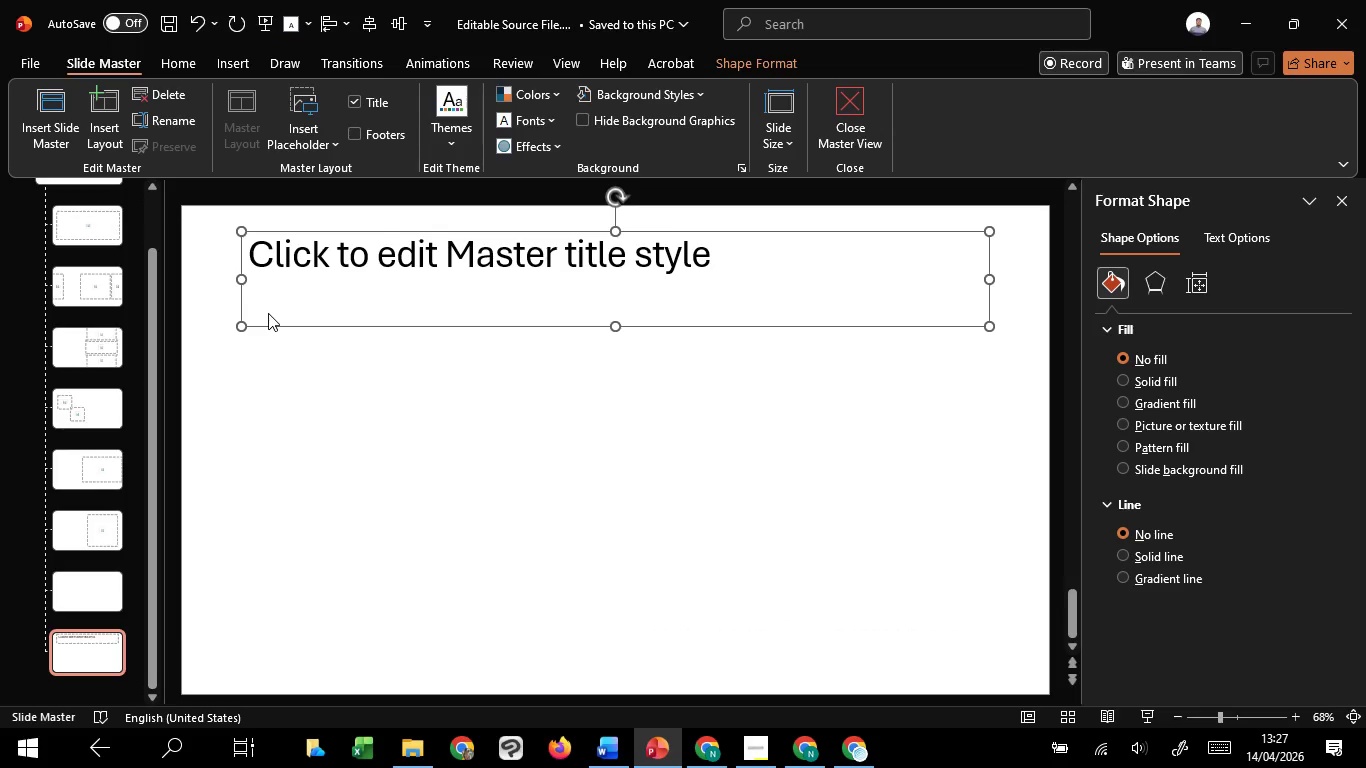 
key(Delete)
 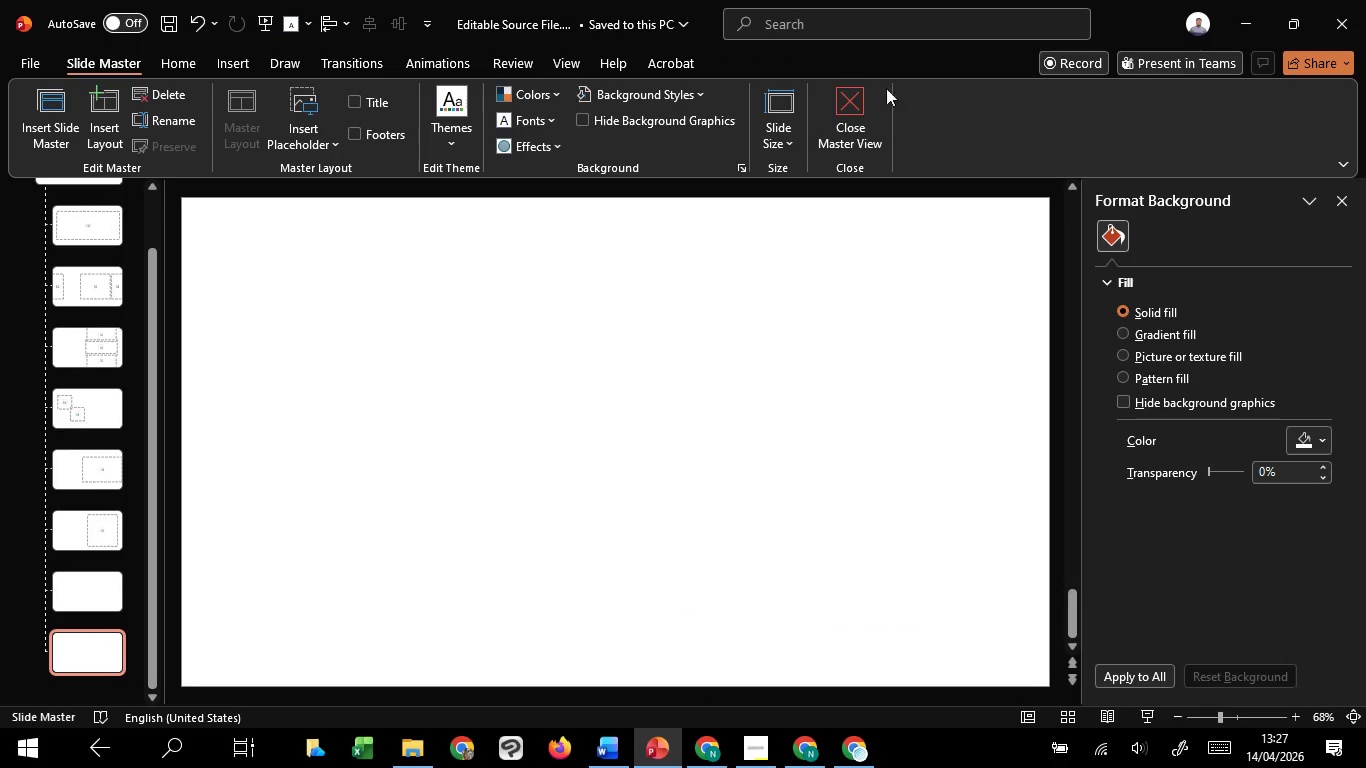 
left_click([828, 103])
 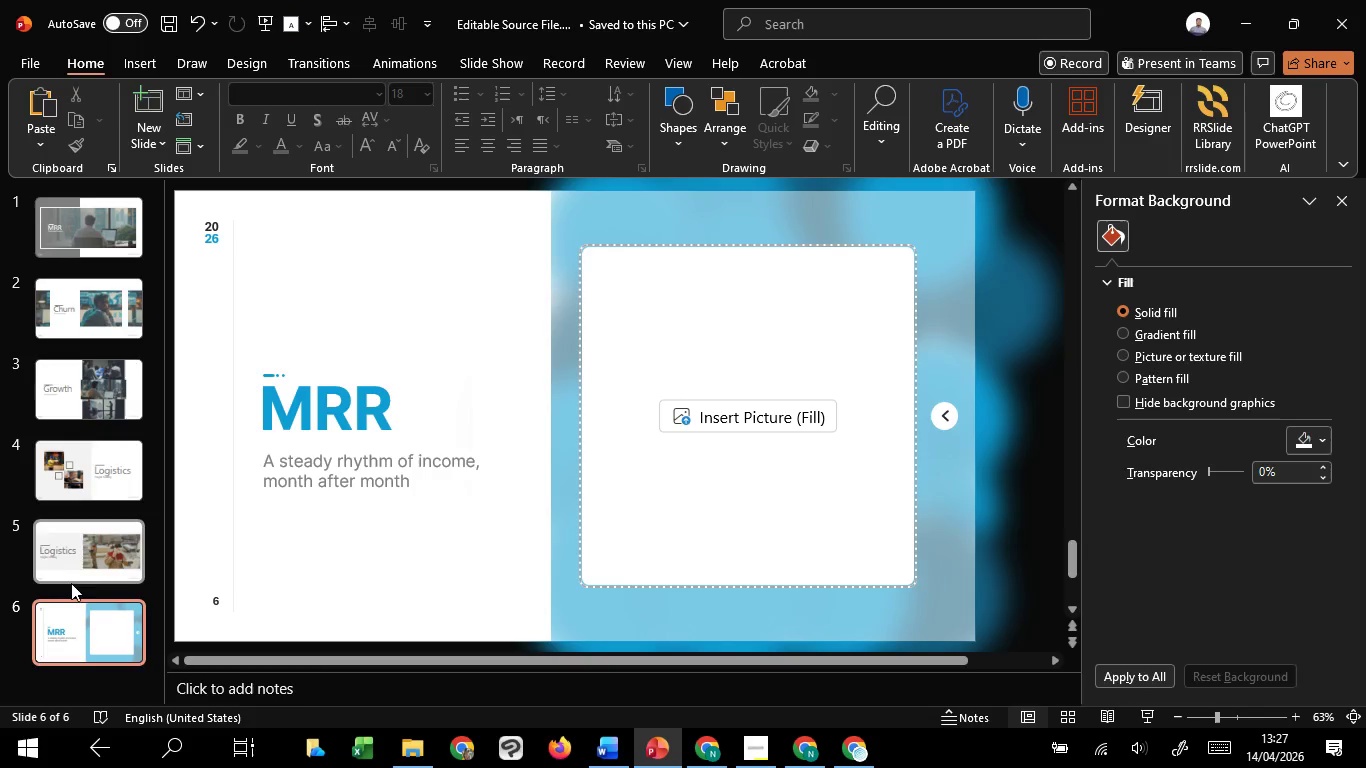 
left_click([72, 592])
 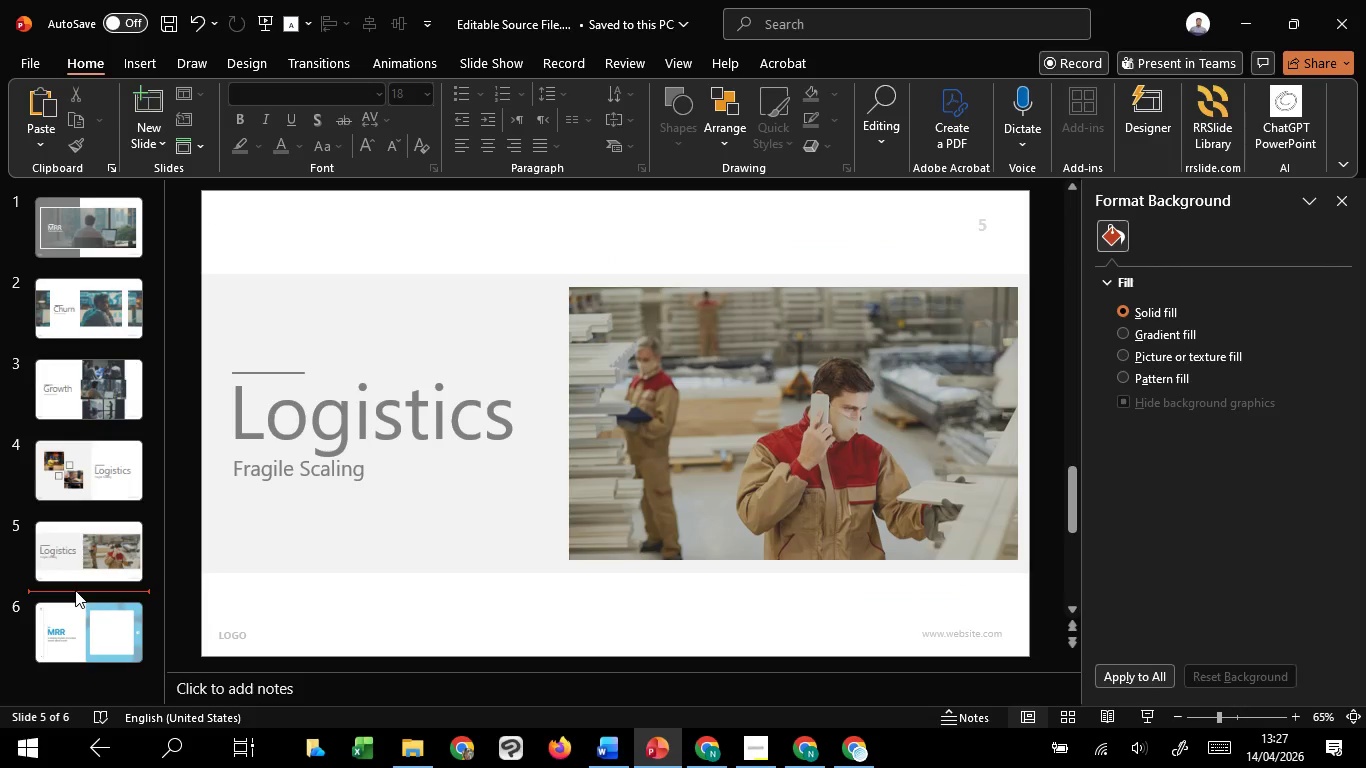 
left_click([75, 590])
 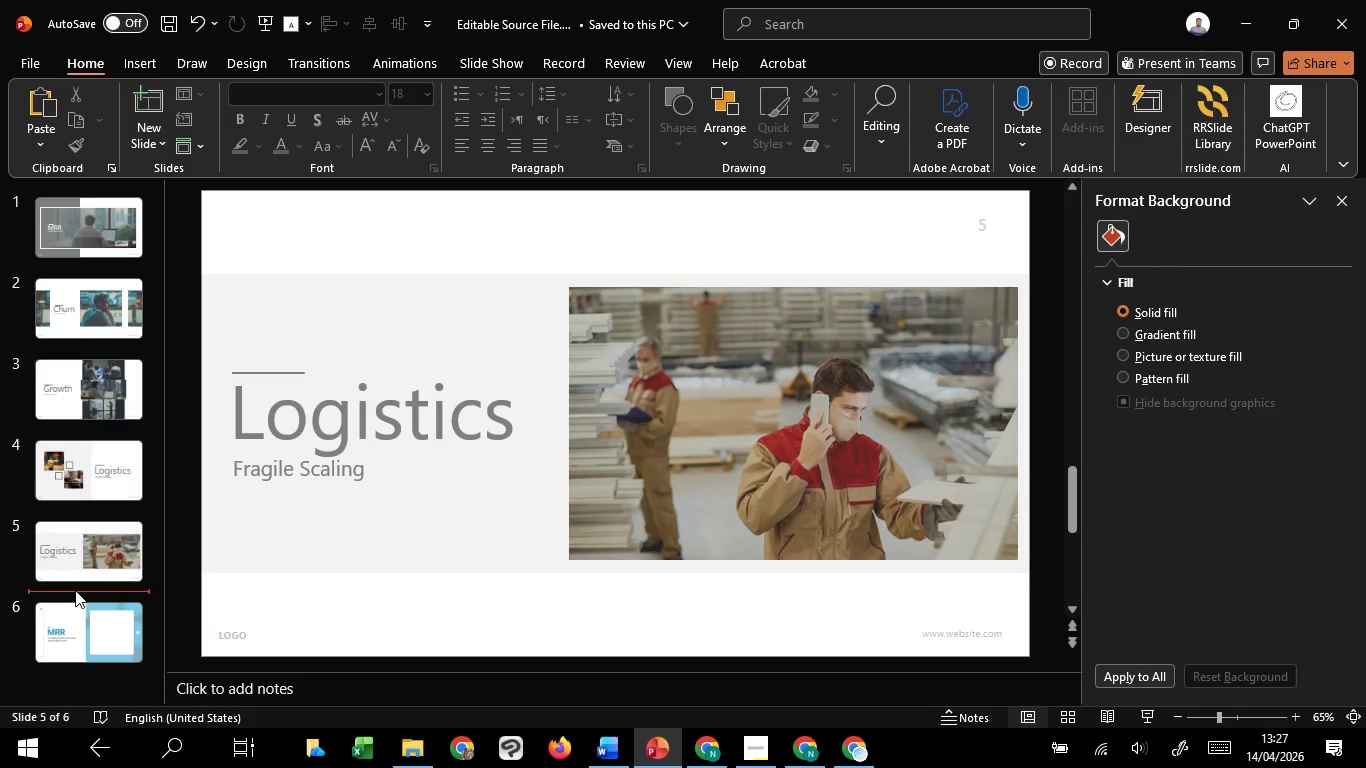 
double_click([75, 590])
 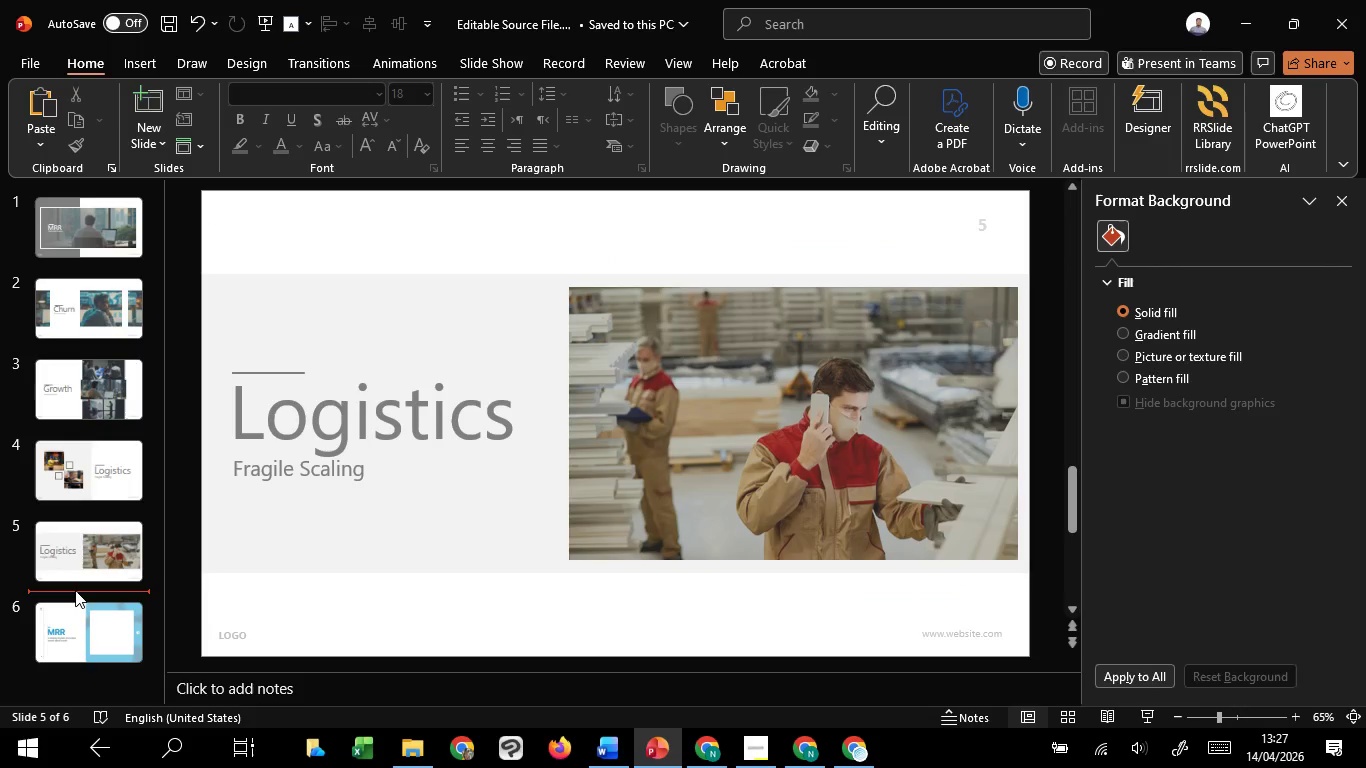 
left_click([75, 590])
 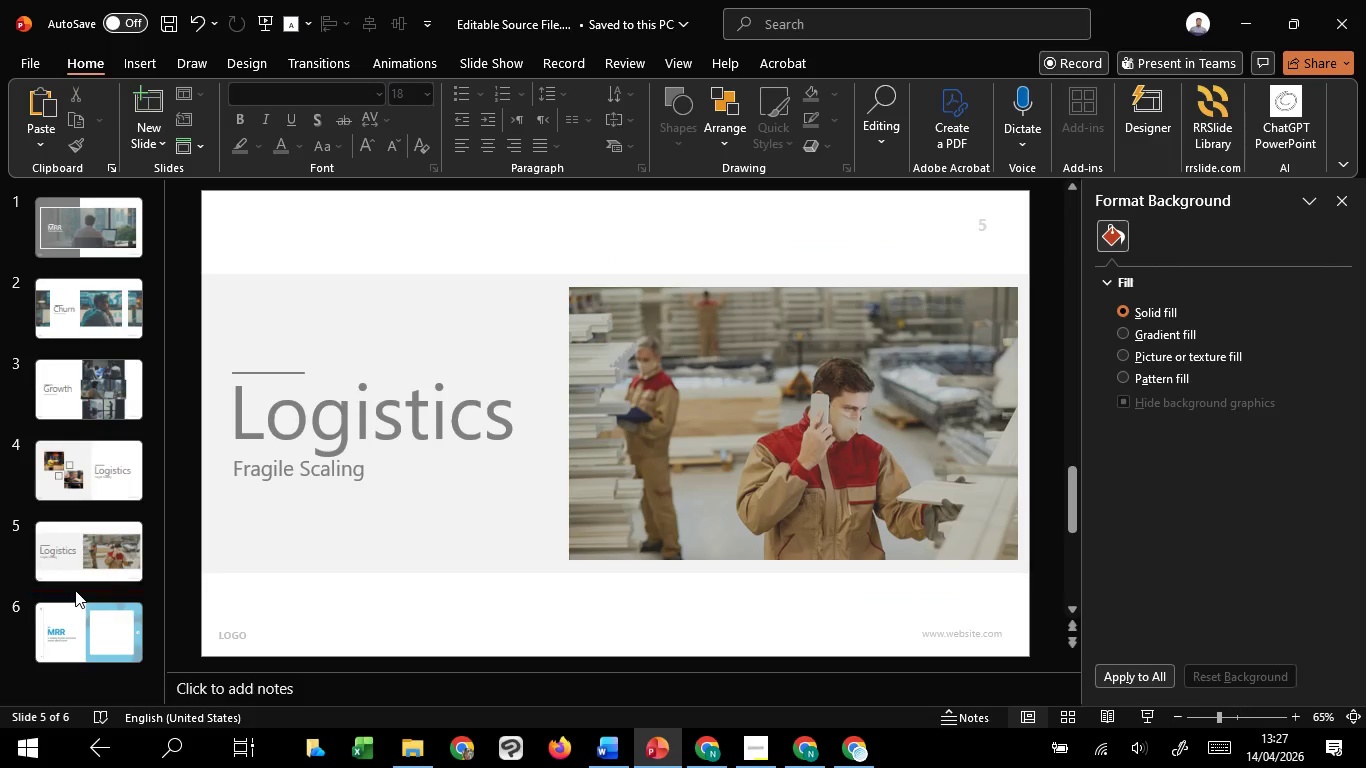 
right_click([75, 590])
 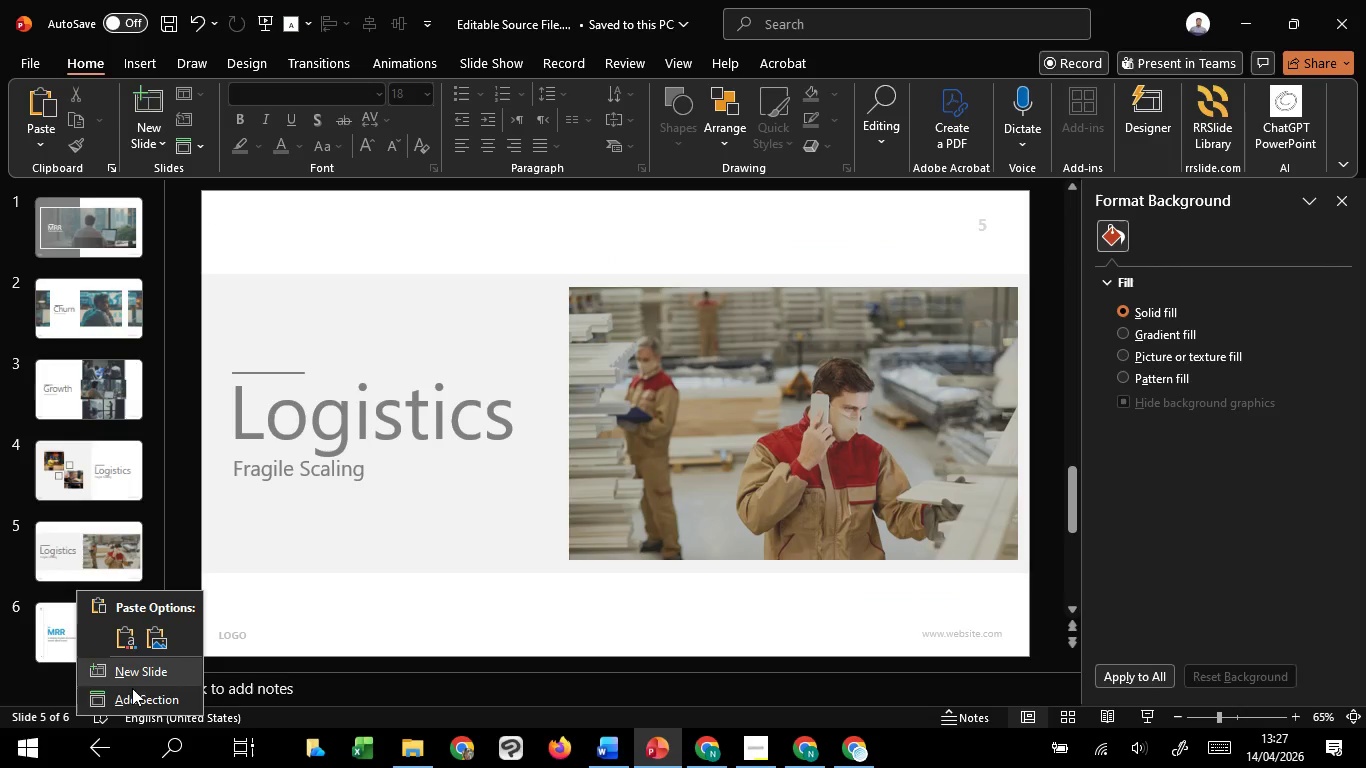 
left_click([132, 694])
 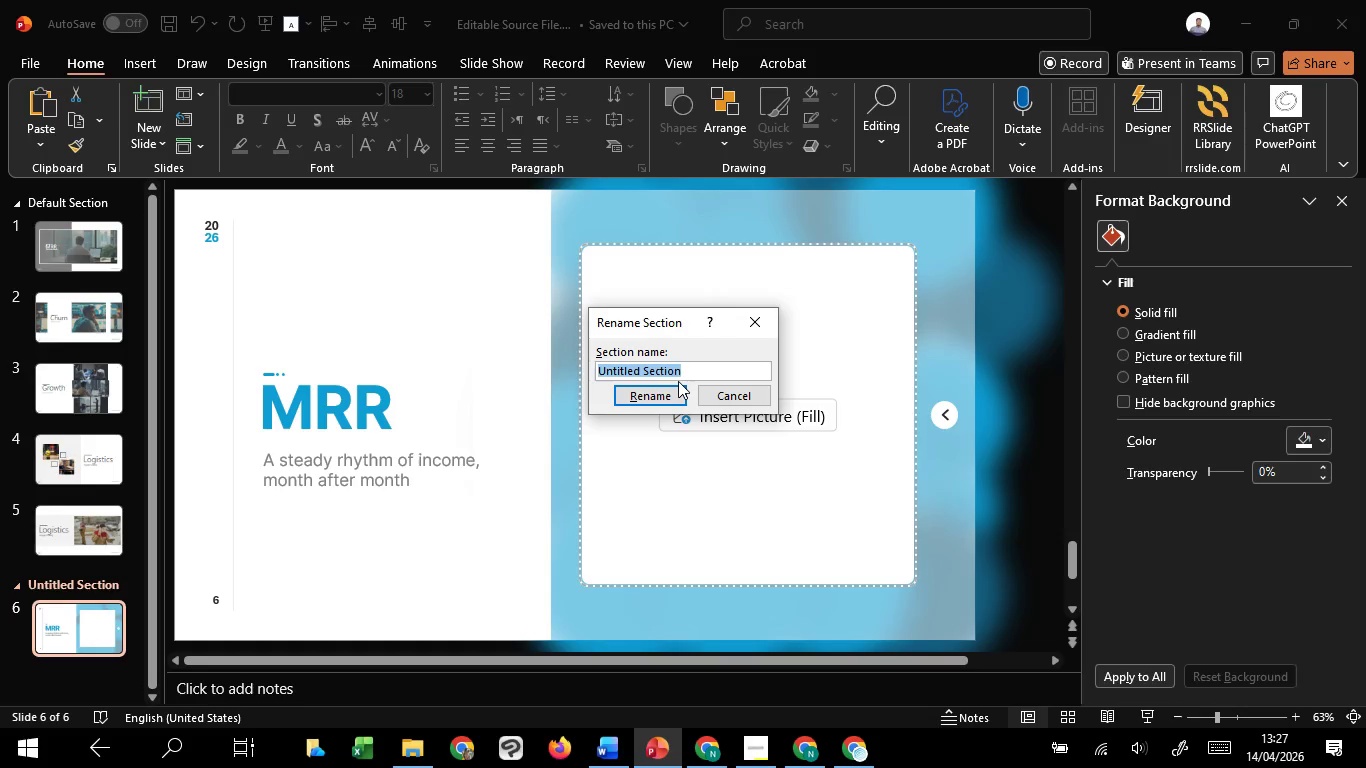 
type(style 2)
 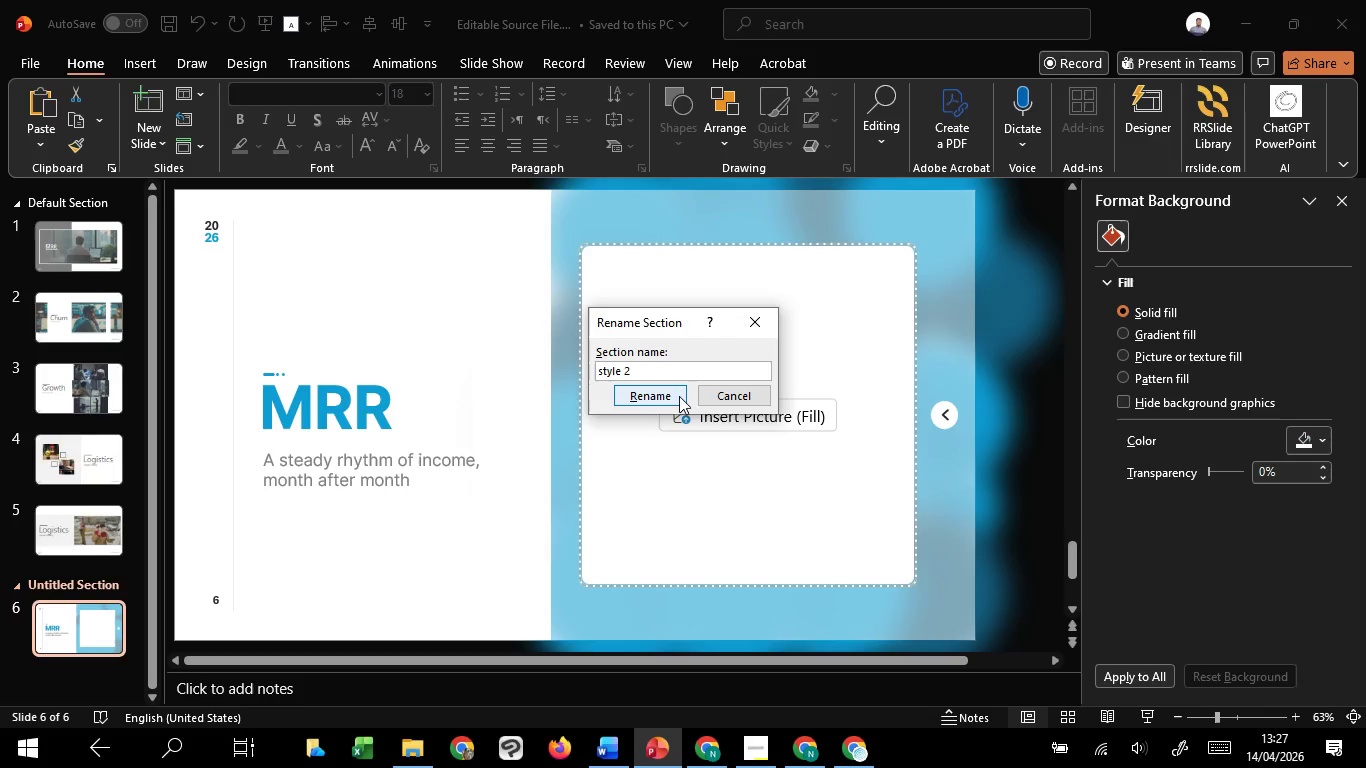 
left_click([670, 396])
 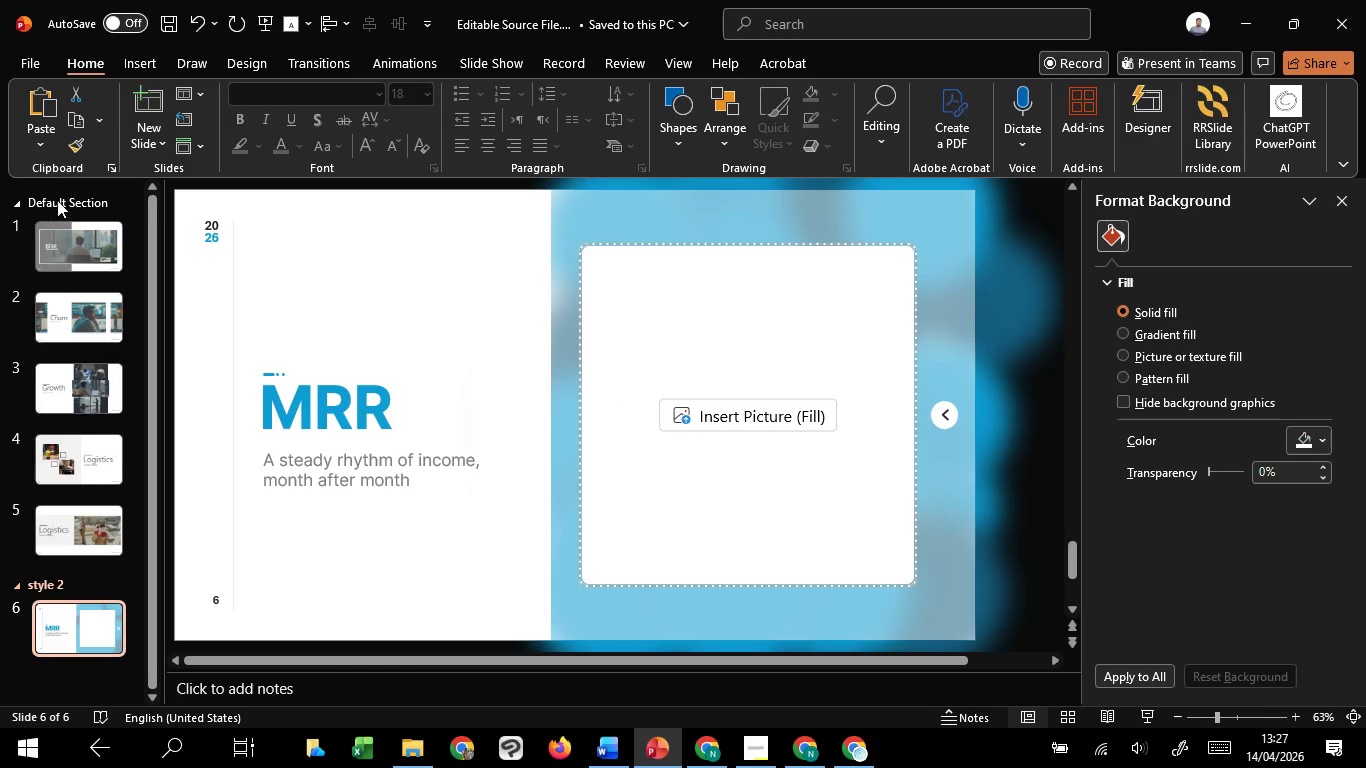 
double_click([58, 199])
 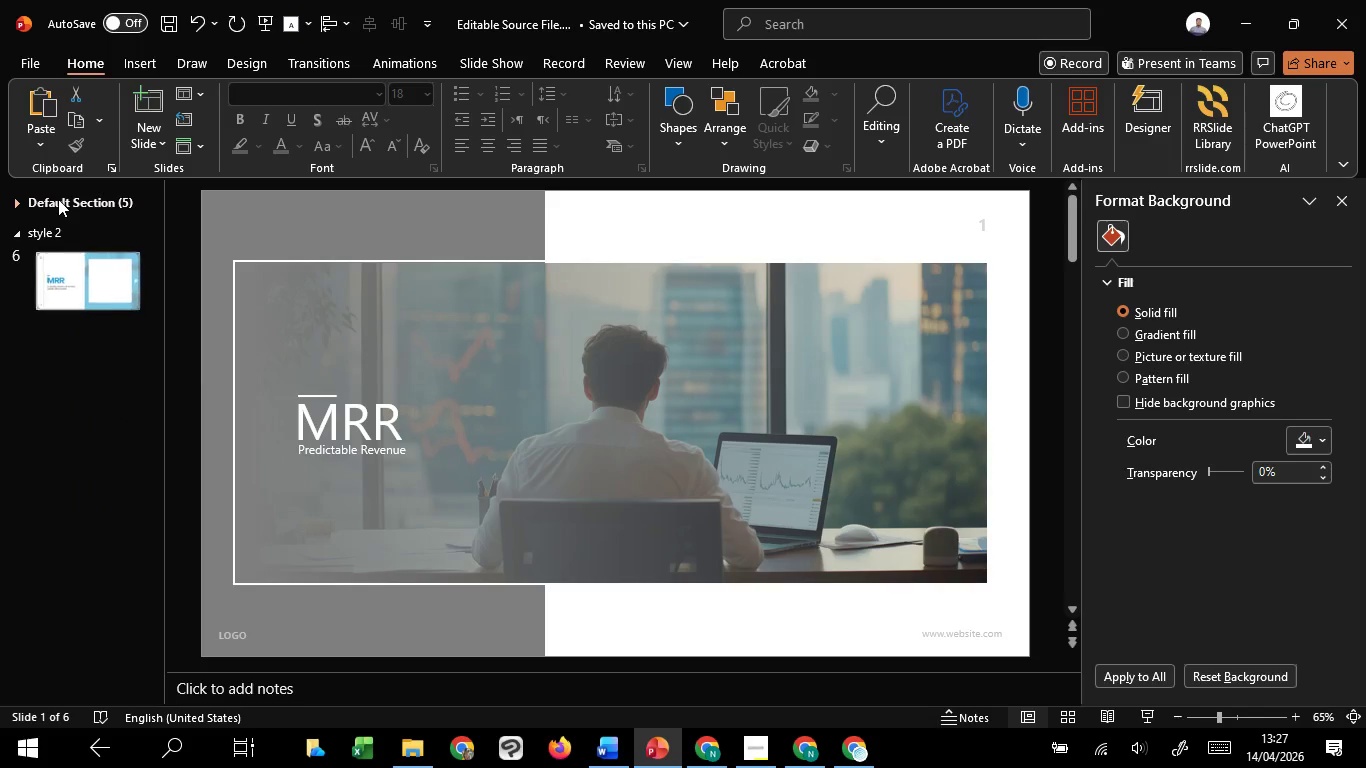 
right_click([58, 199])
 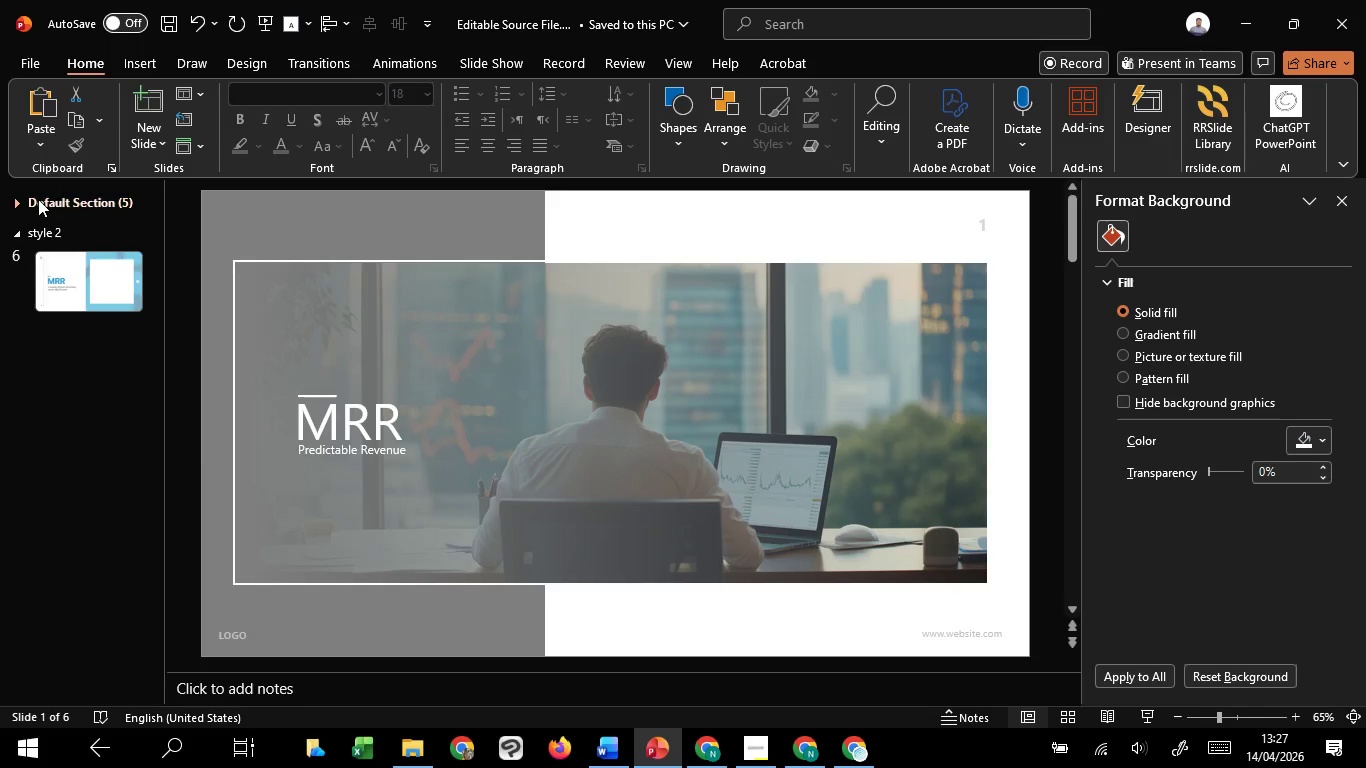 
double_click([38, 199])
 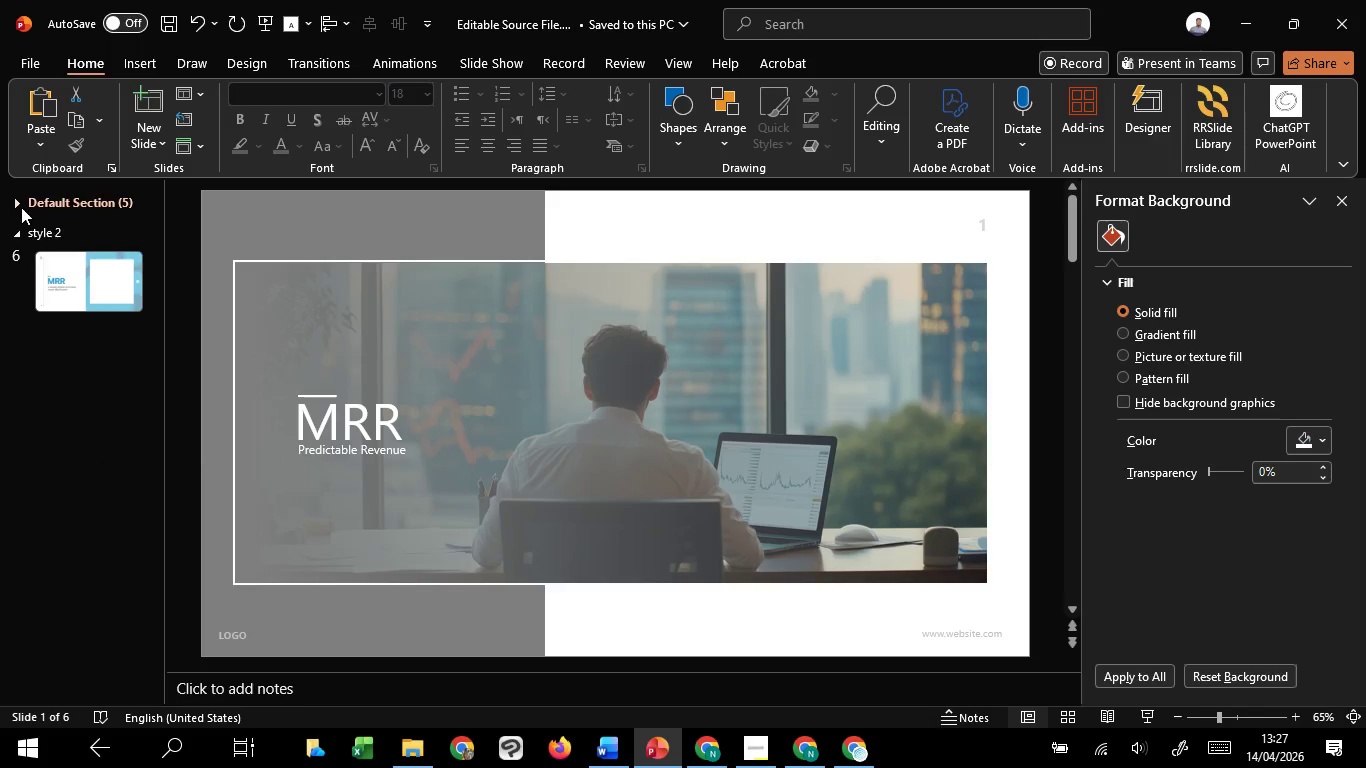 
left_click([19, 205])
 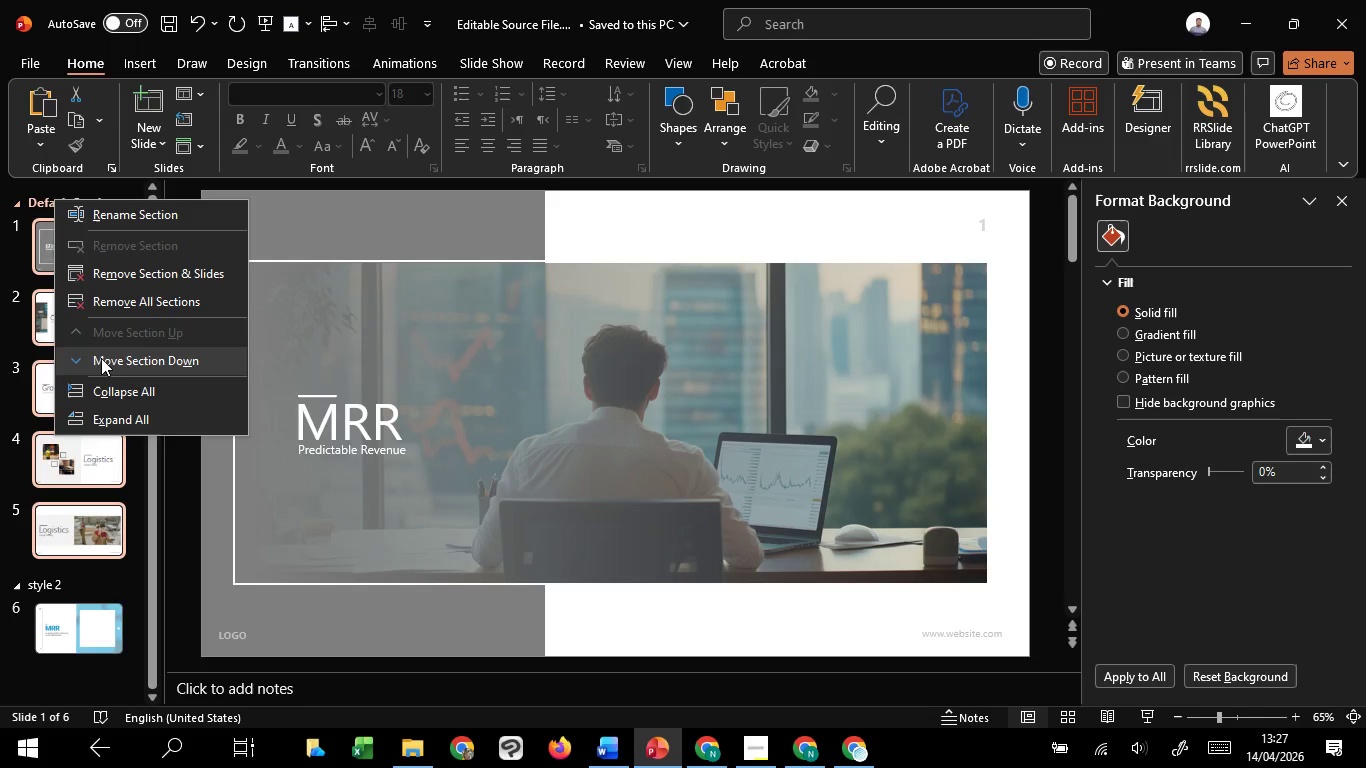 
left_click([129, 216])
 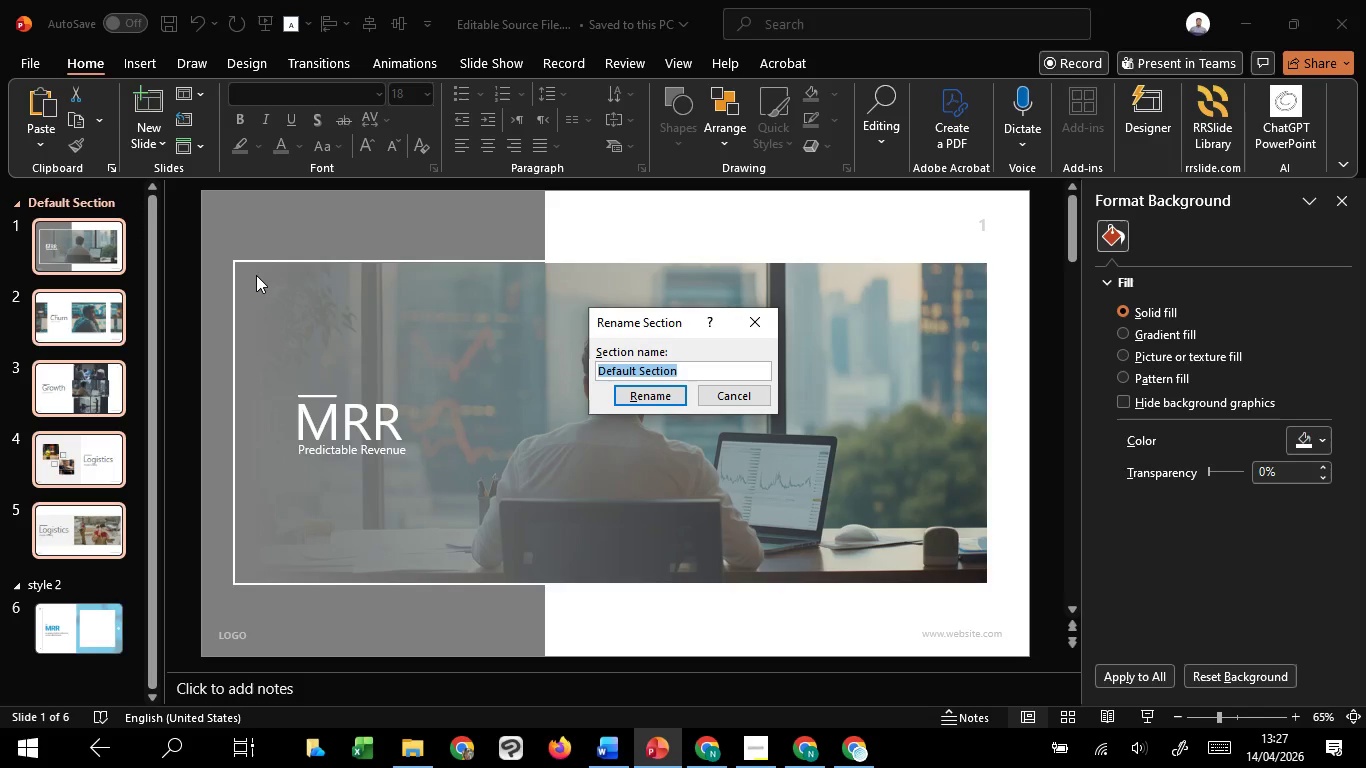 
type(style 1)
 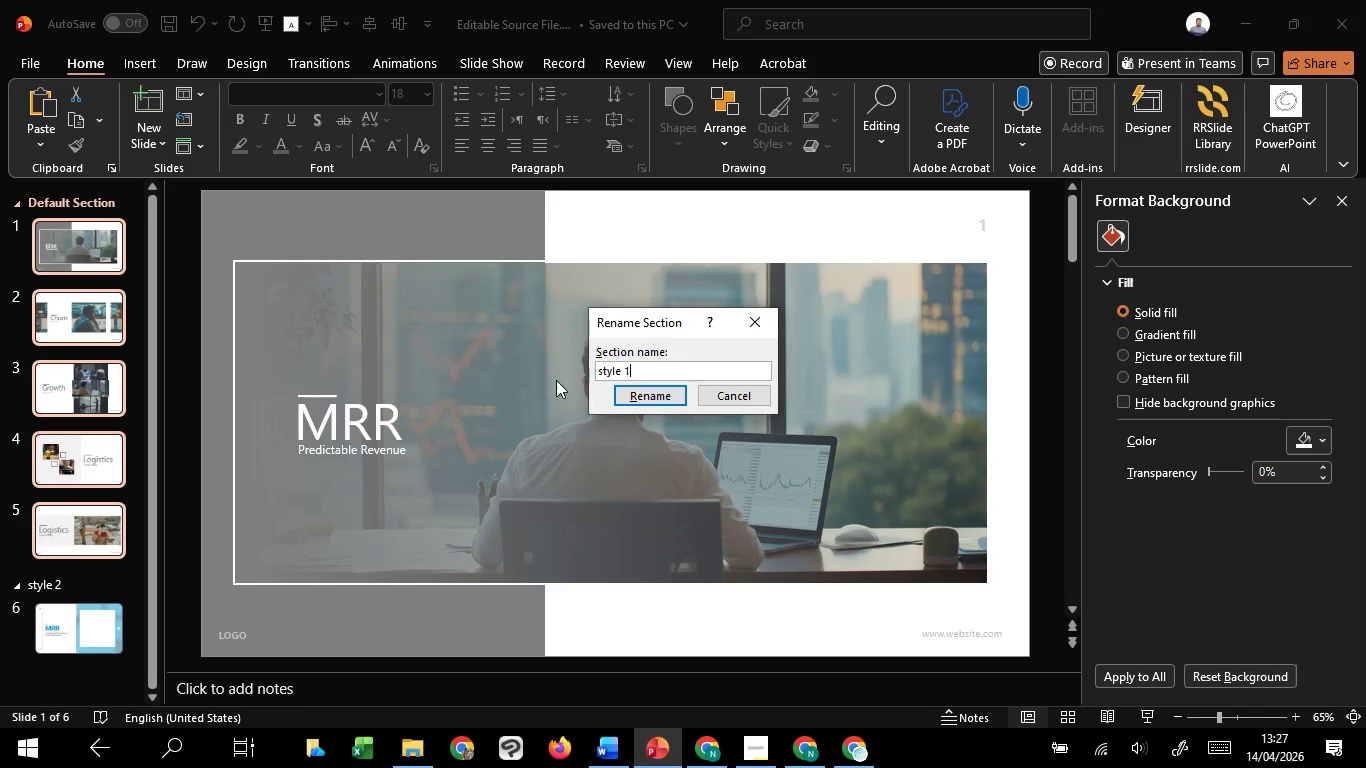 
left_click([657, 397])
 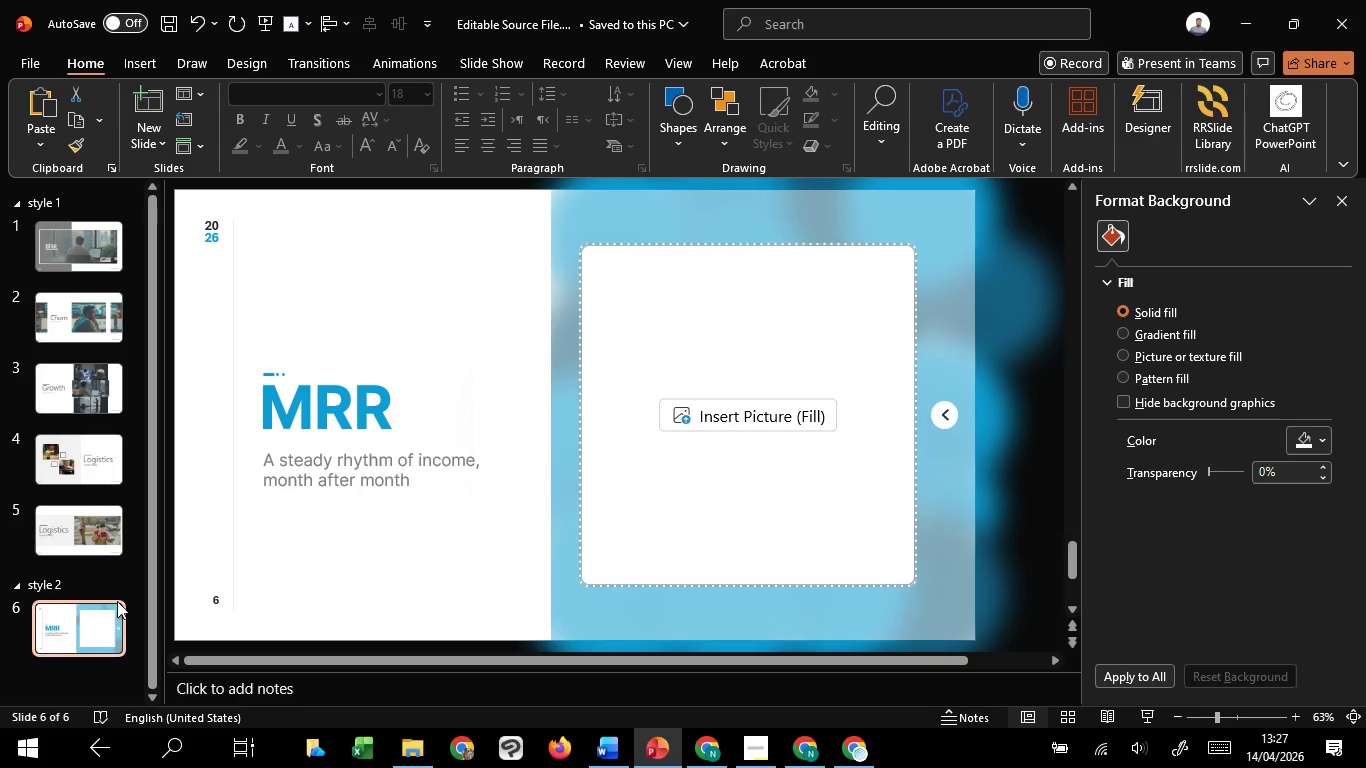 
hold_key(key=ControlLeft, duration=0.97)
scroll: coordinate [279, 602], scroll_direction: down, amount: 2.0
 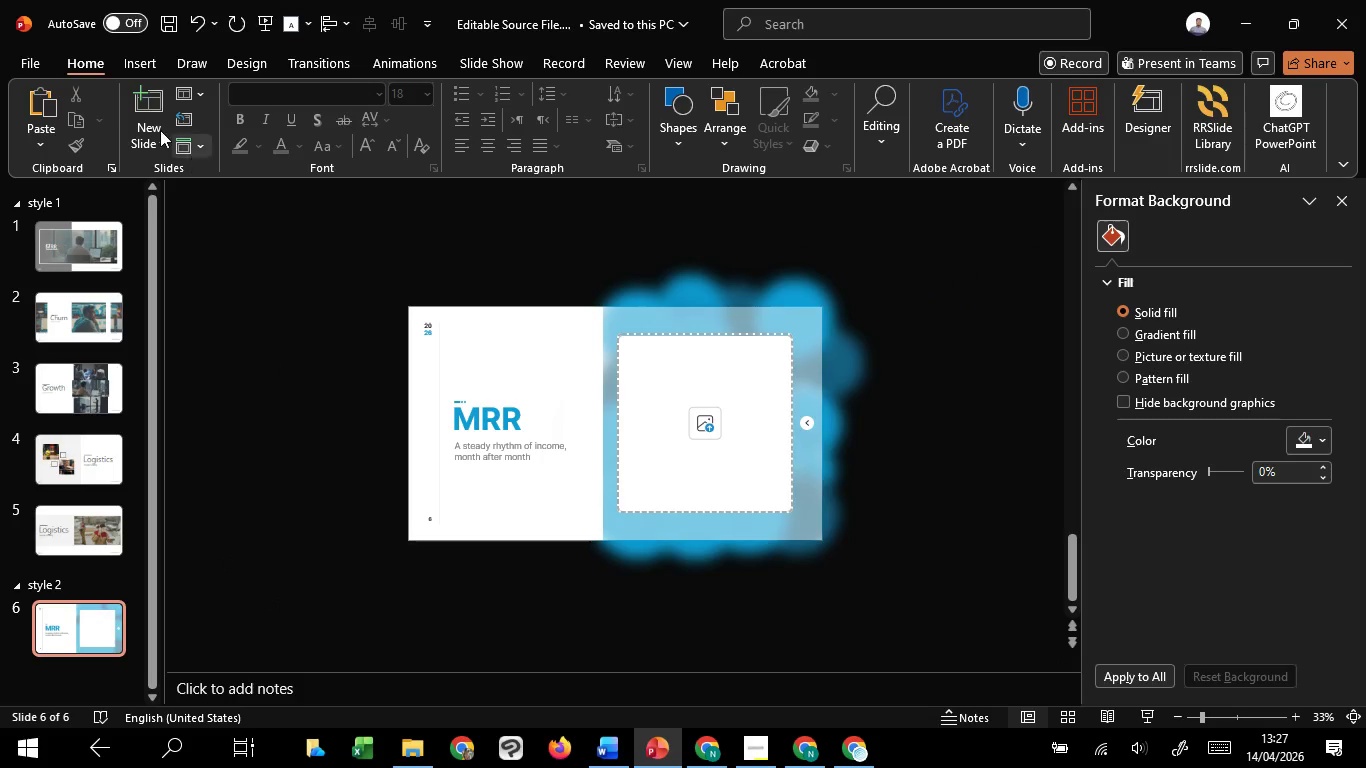 
left_click([159, 129])
 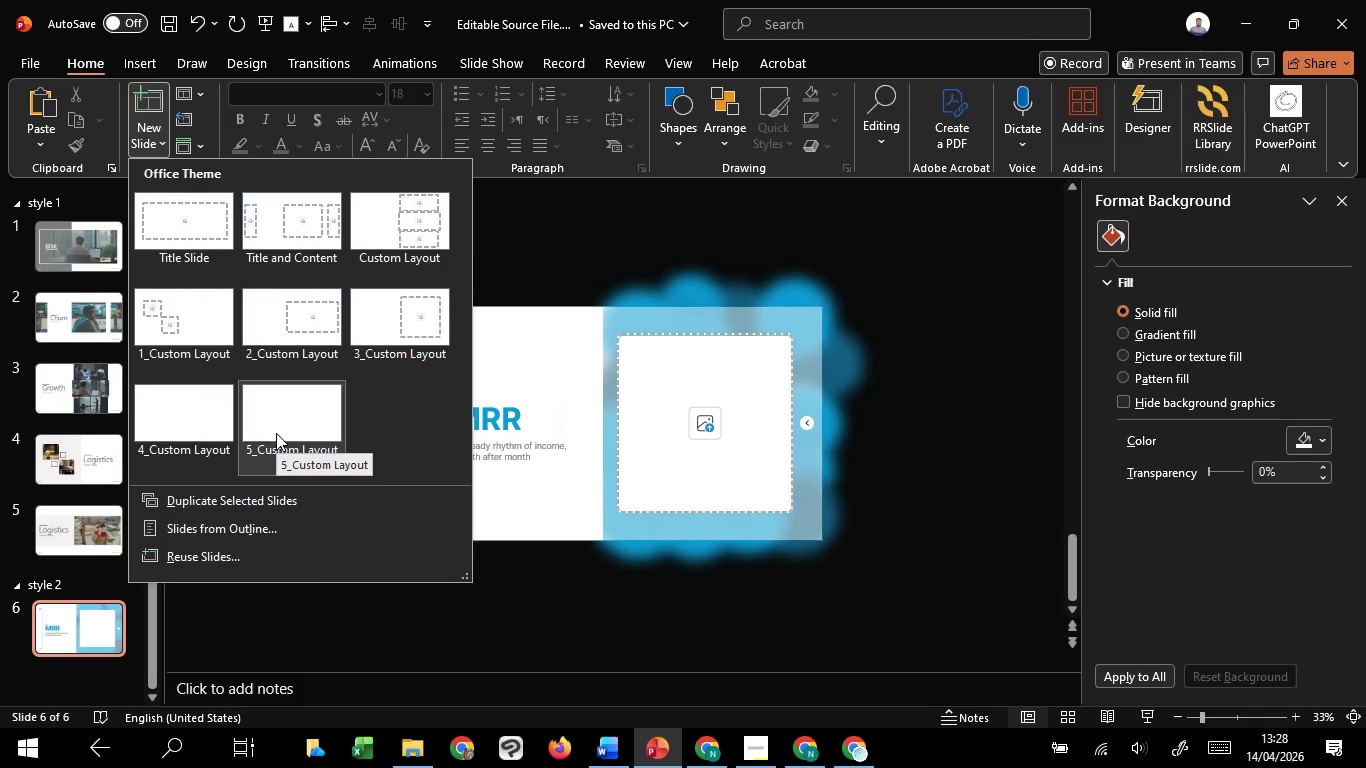 
left_click([174, 406])
 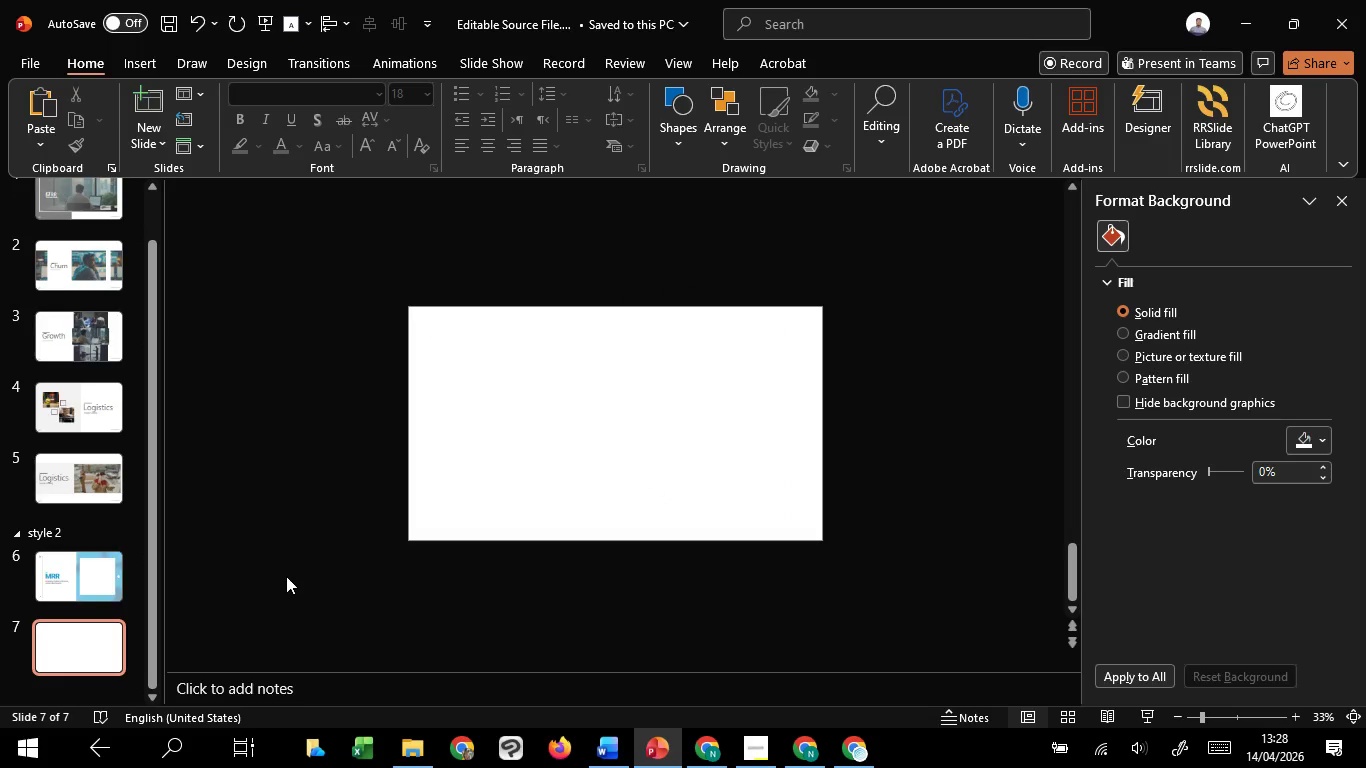 
left_click([286, 576])
 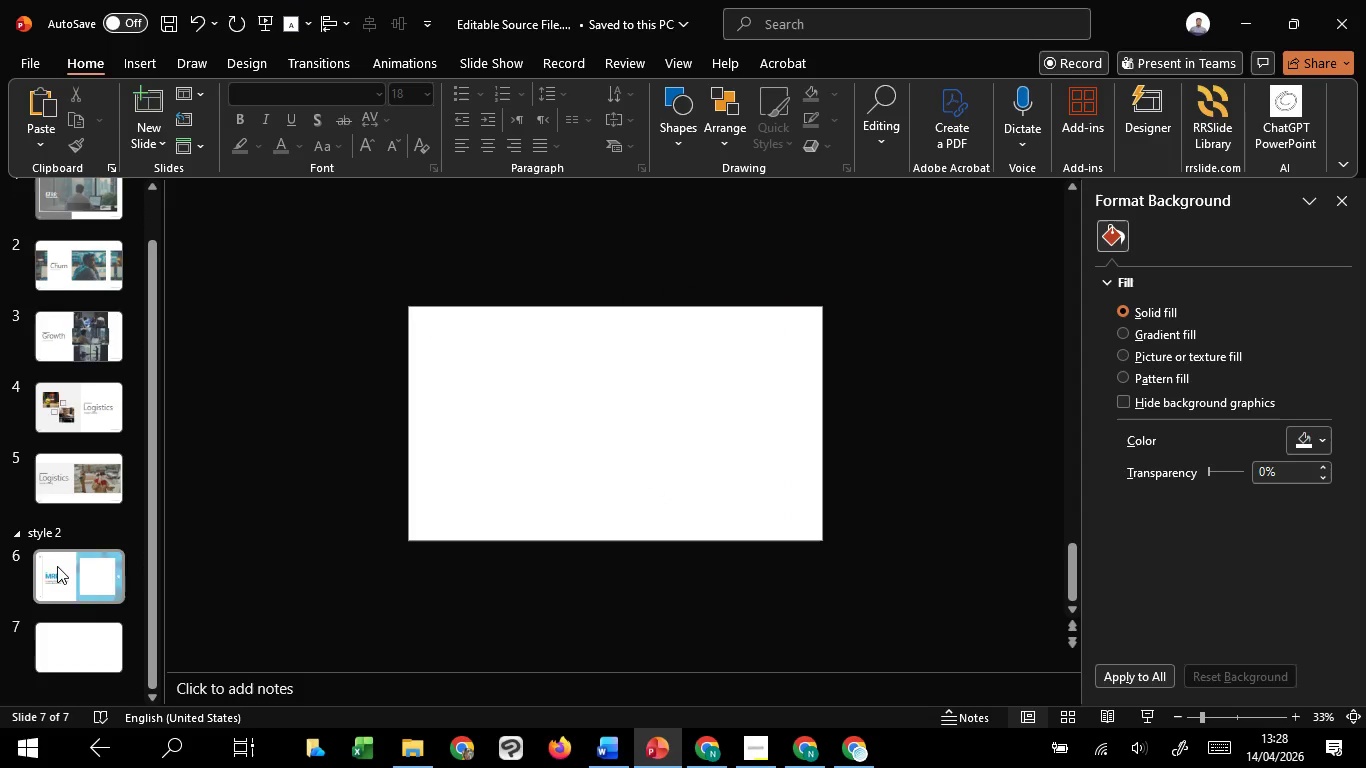 
left_click([57, 566])
 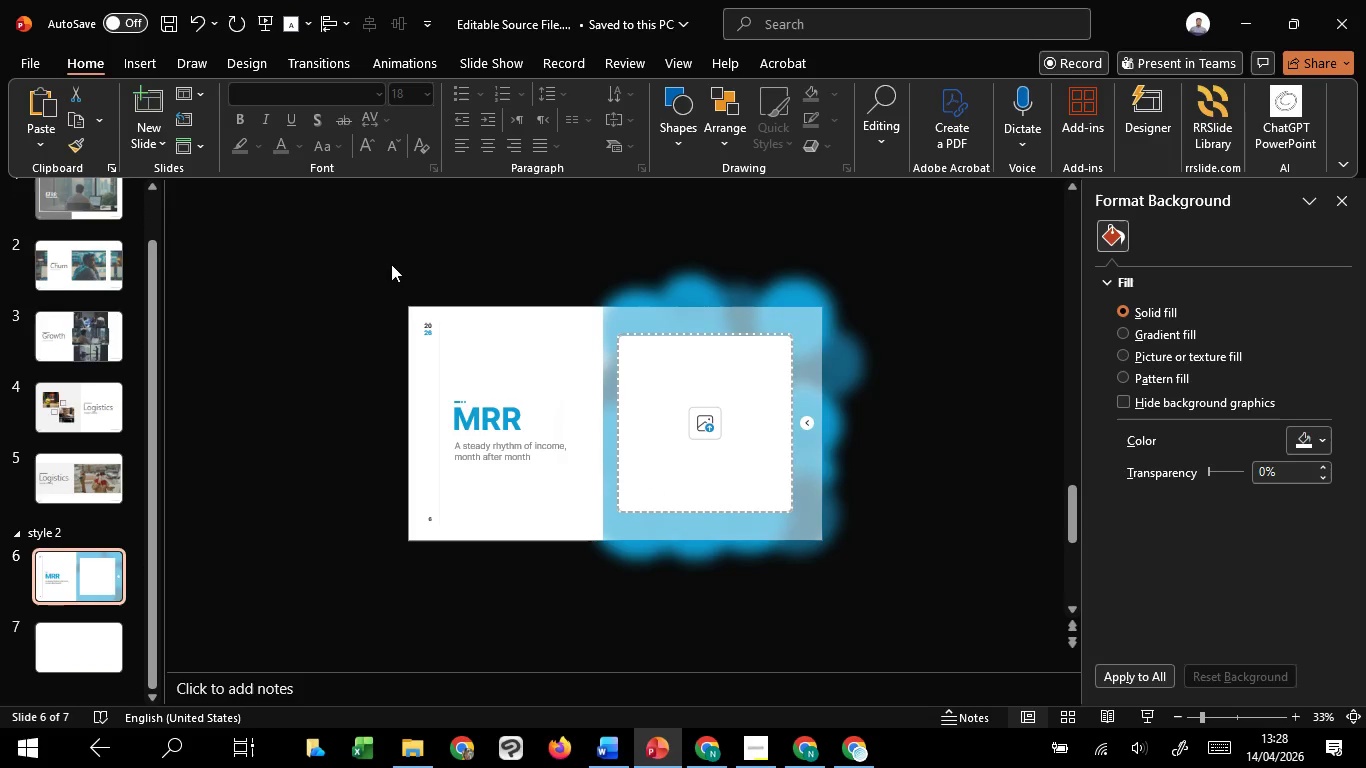 
left_click_drag(start_coordinate=[391, 263], to_coordinate=[478, 621])
 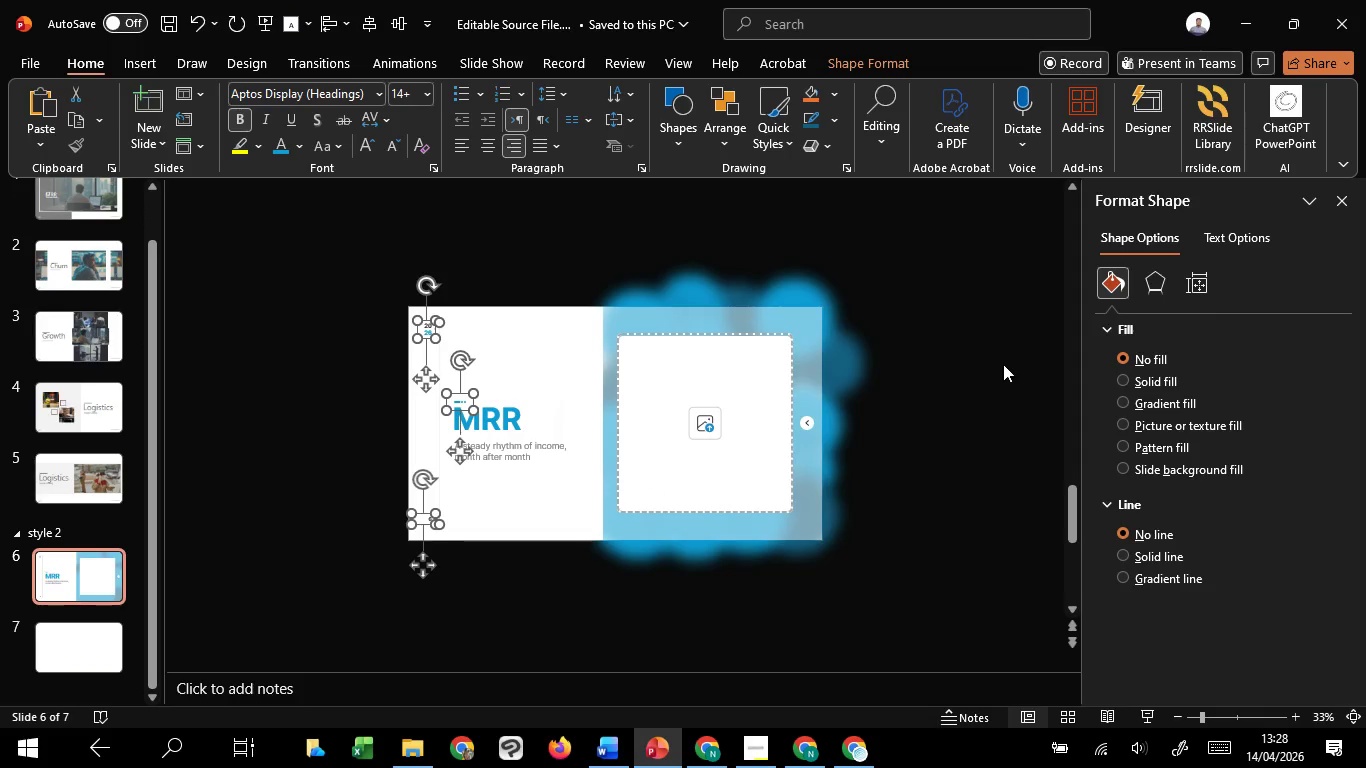 
hold_key(key=ShiftLeft, duration=1.51)
left_click_drag(start_coordinate=[1005, 354], to_coordinate=[791, 518])
 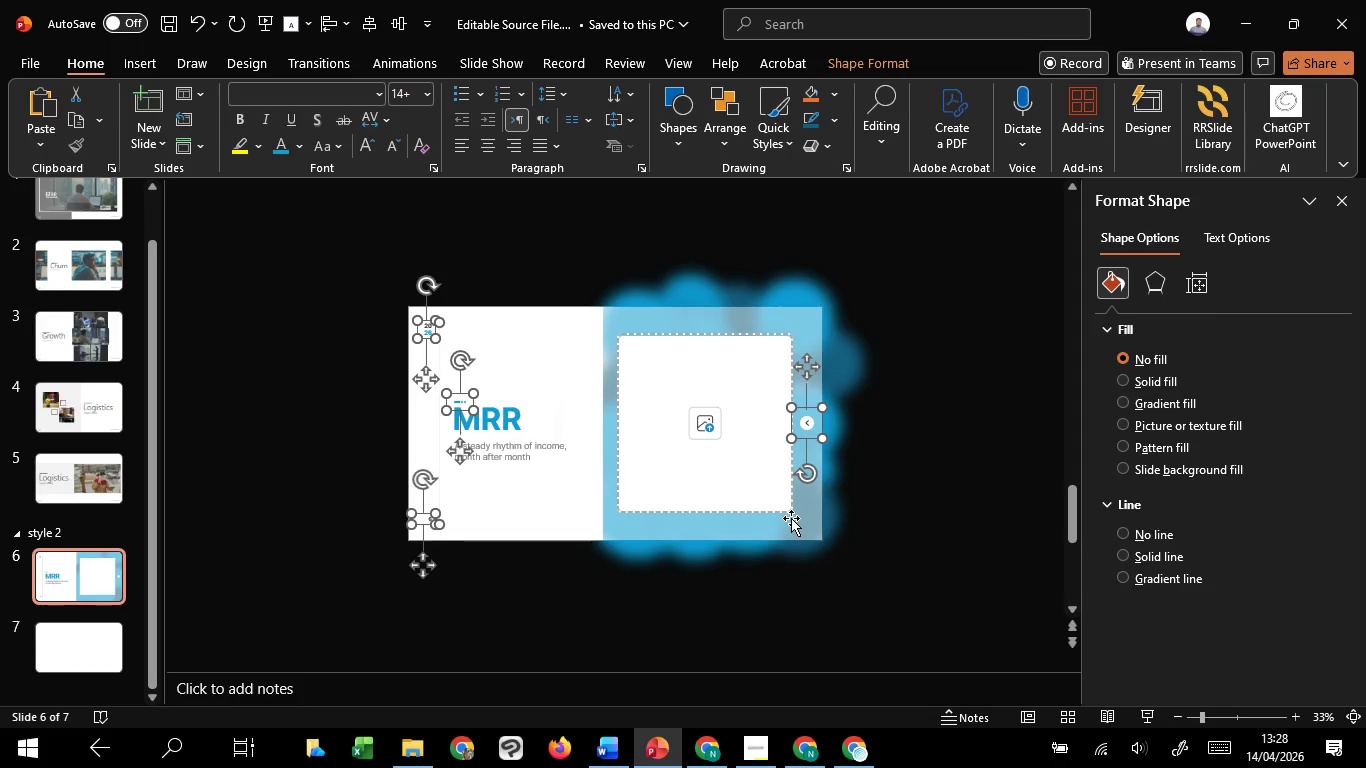 
hold_key(key=ShiftLeft, duration=0.36)
 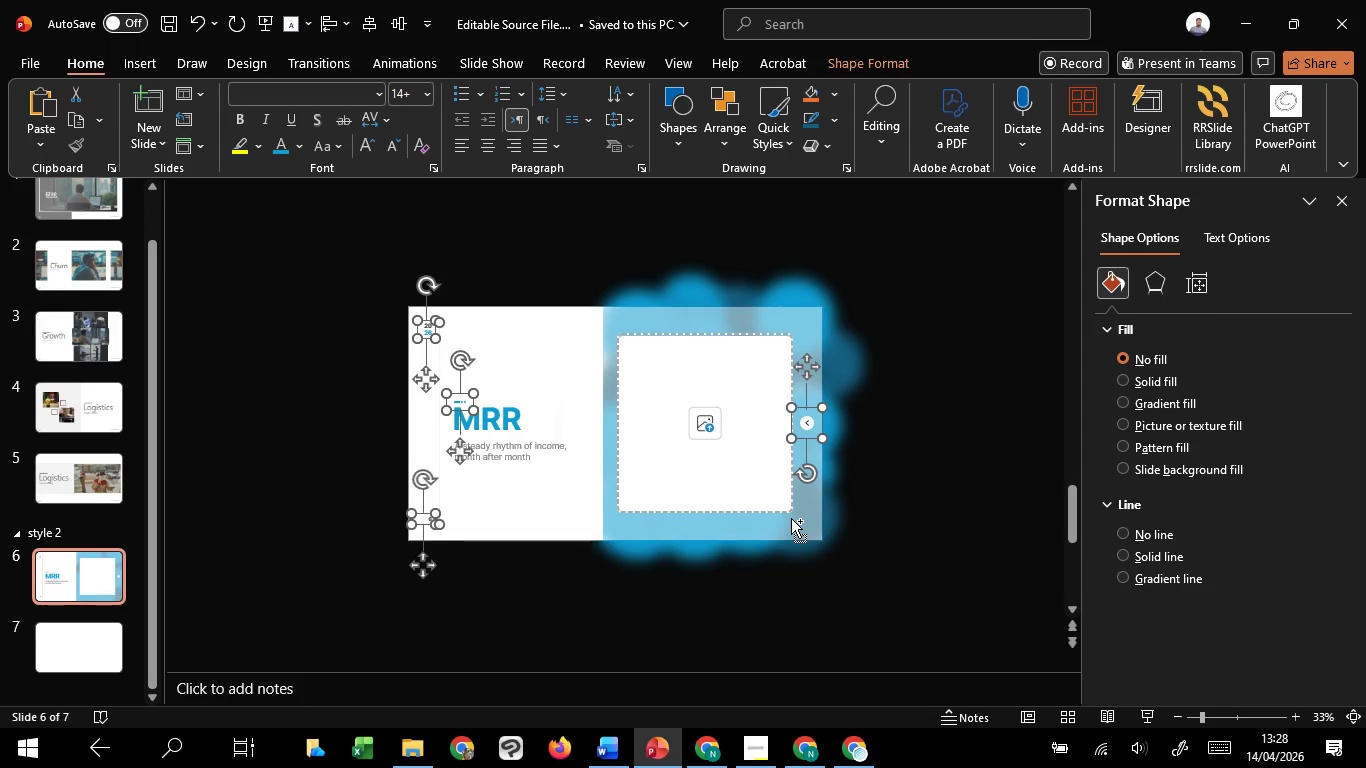 
hold_key(key=ControlLeft, duration=0.92)
 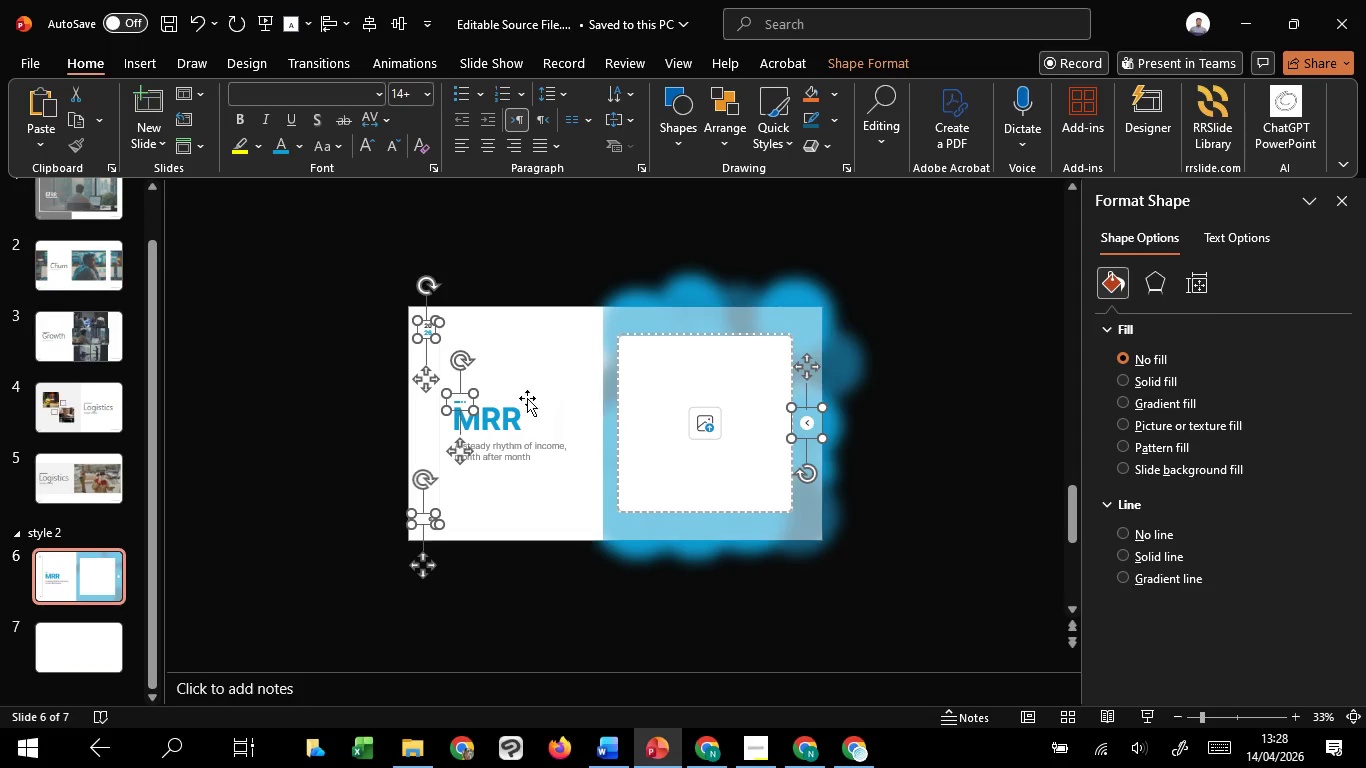 
hold_key(key=ShiftLeft, duration=1.52)
left_click([457, 391])
 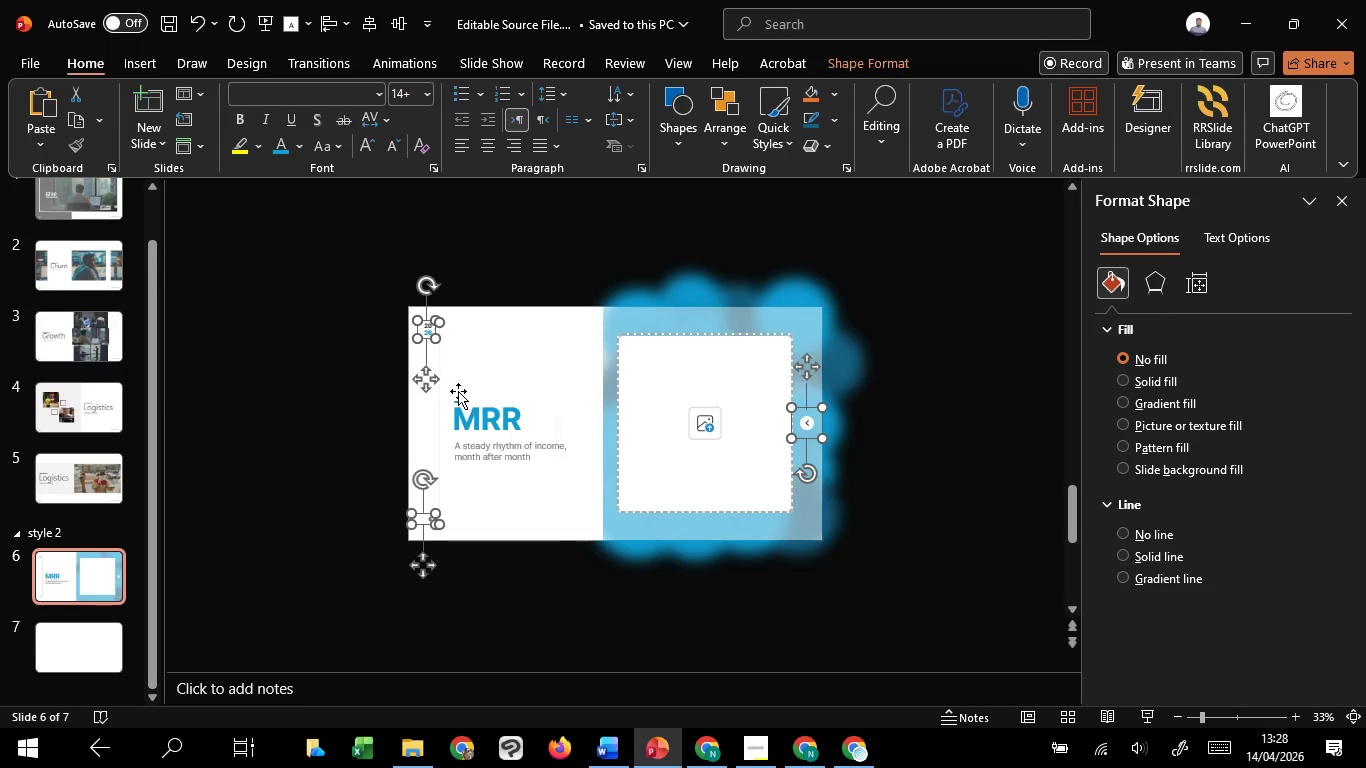 
hold_key(key=ShiftLeft, duration=0.36)
 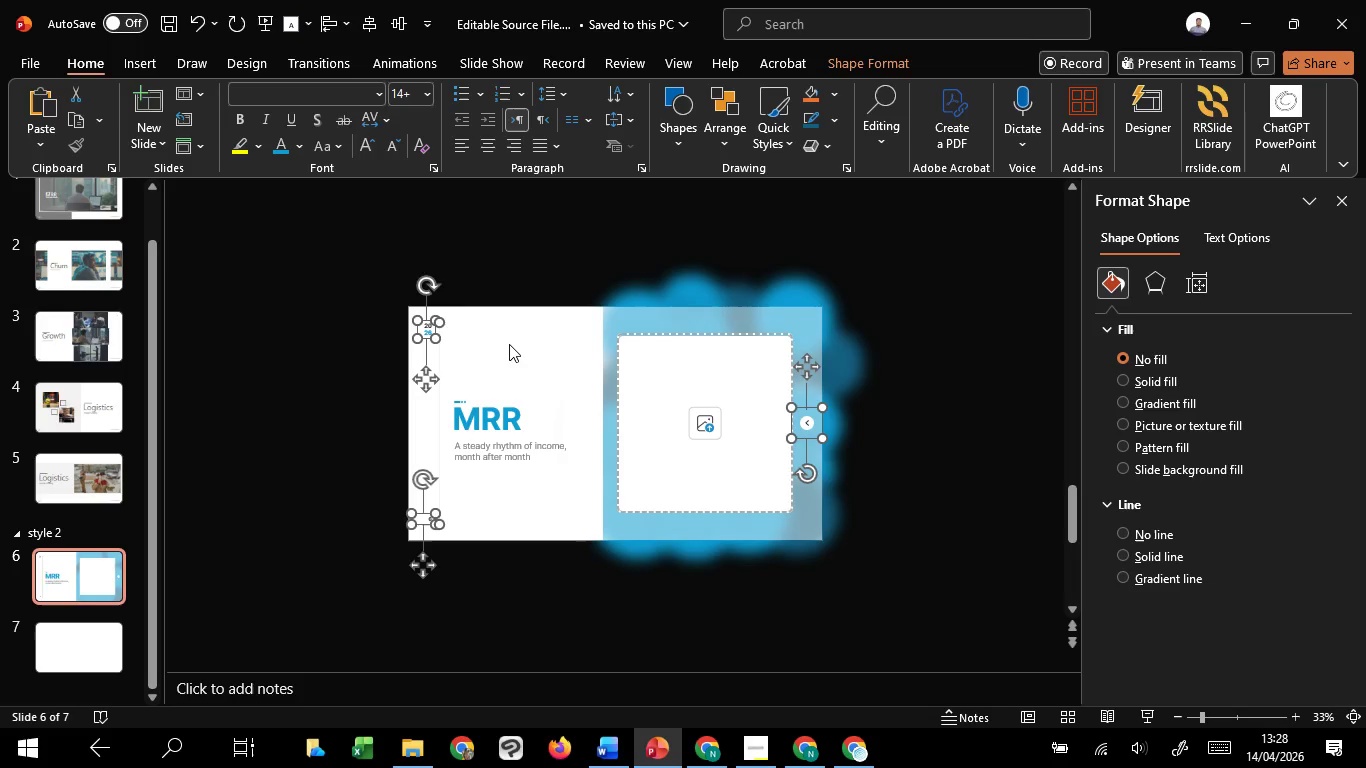 
key(Control+C)
 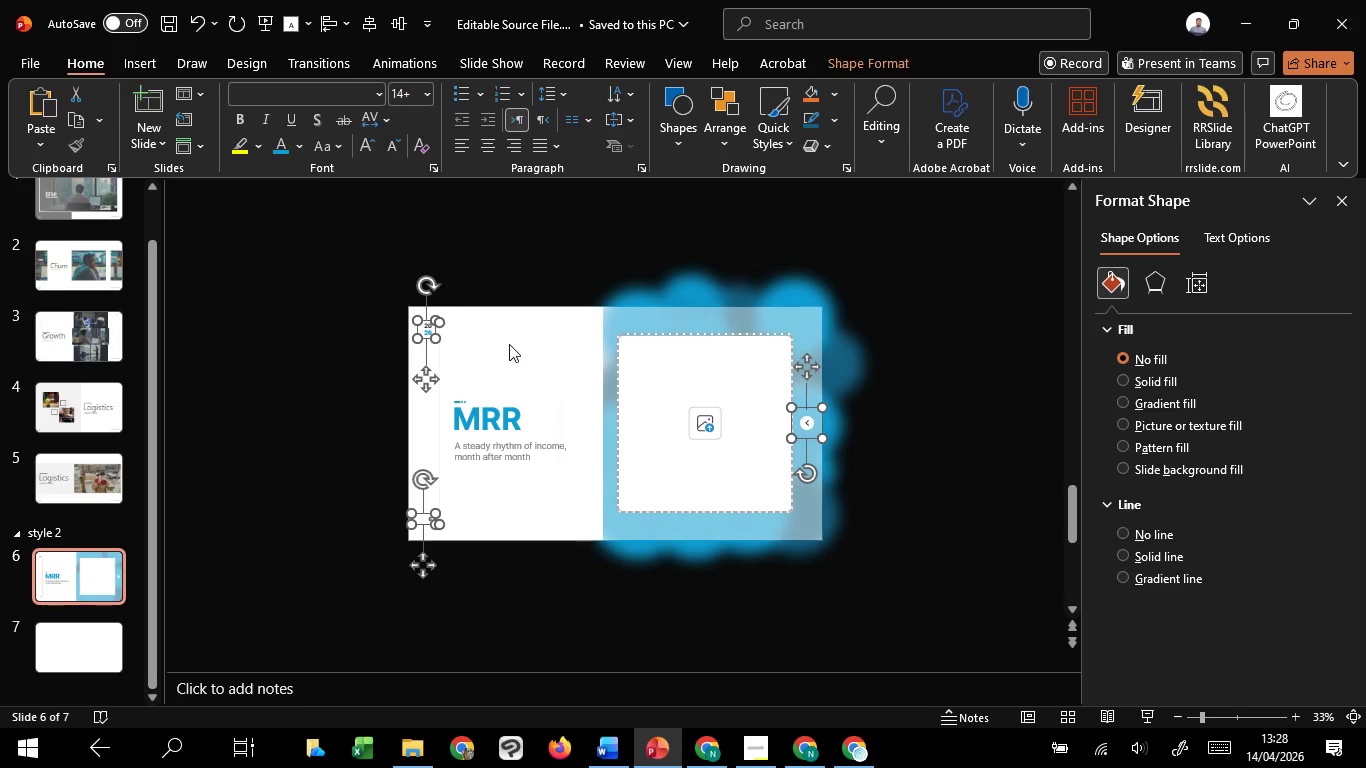 
key(Control+C)
 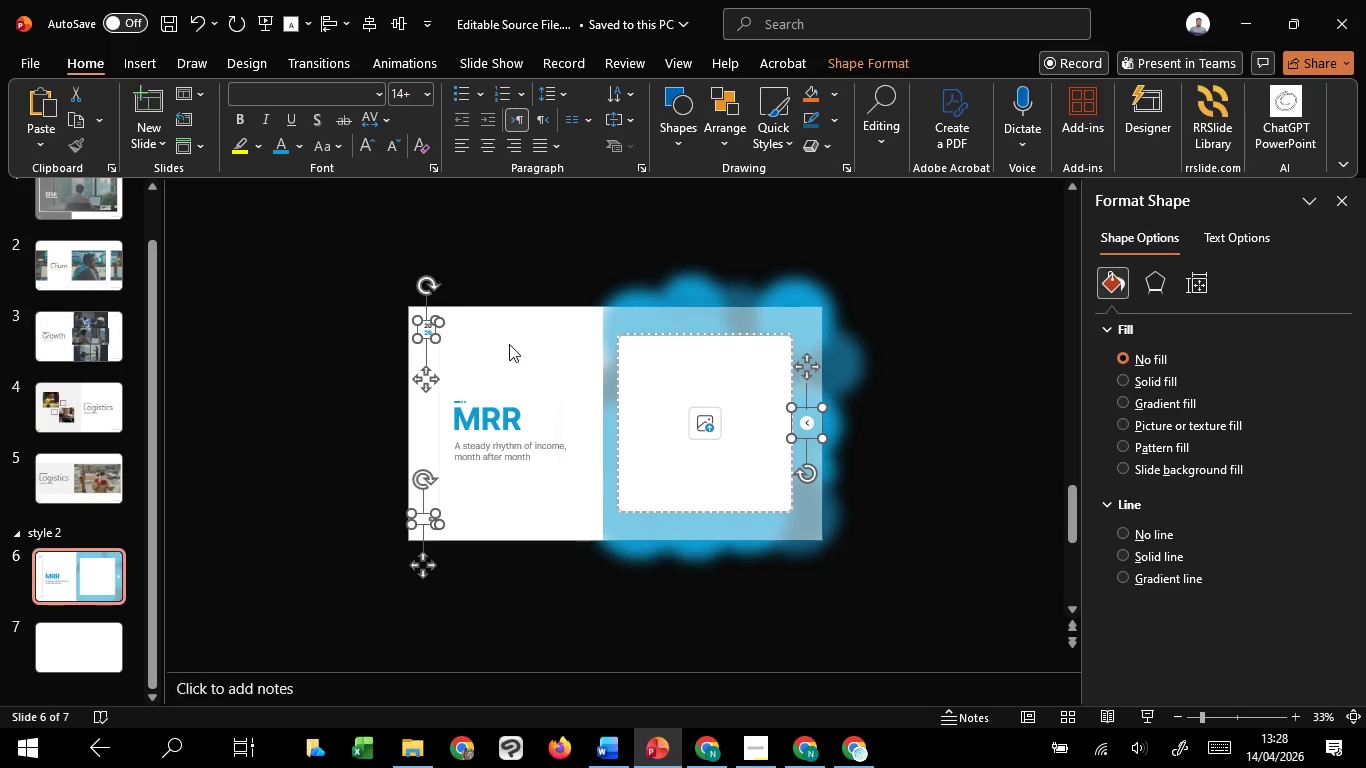 
key(Control+C)
 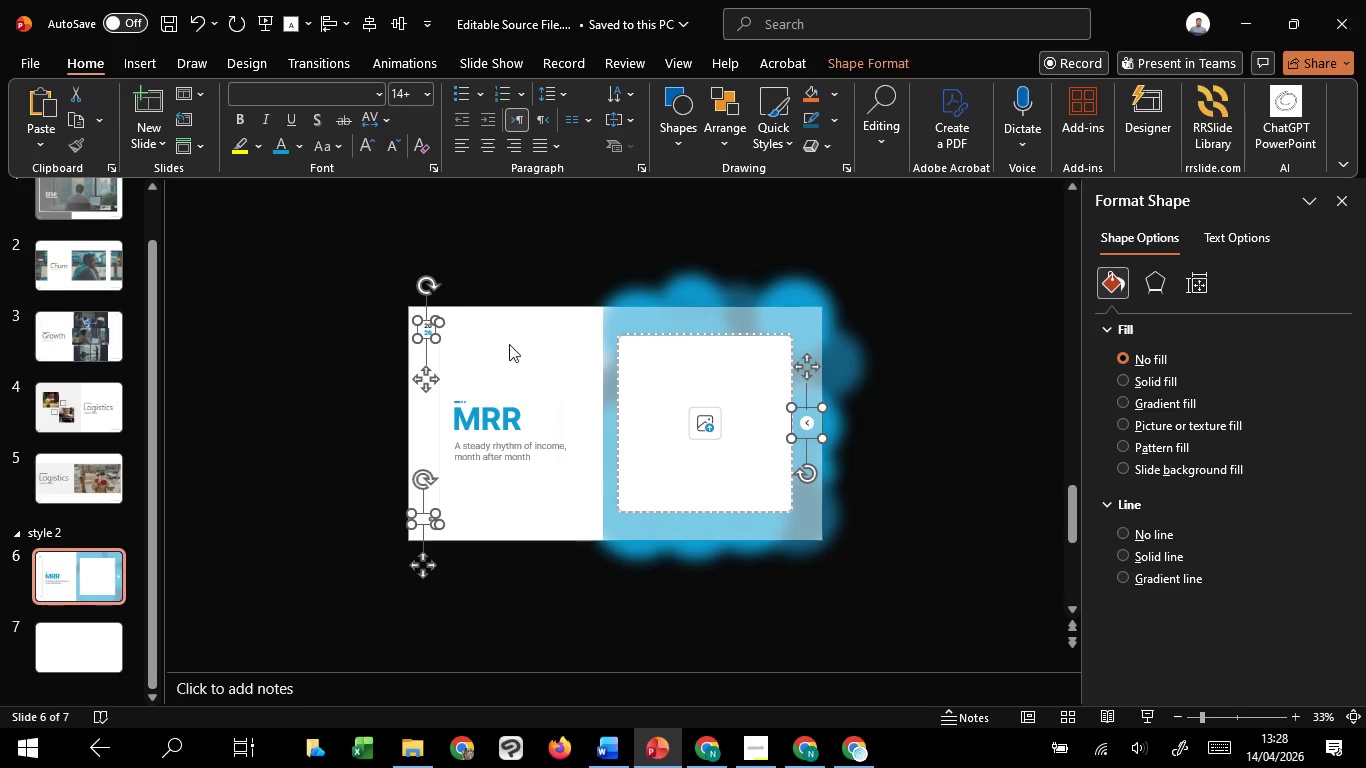 
key(Control+C)
 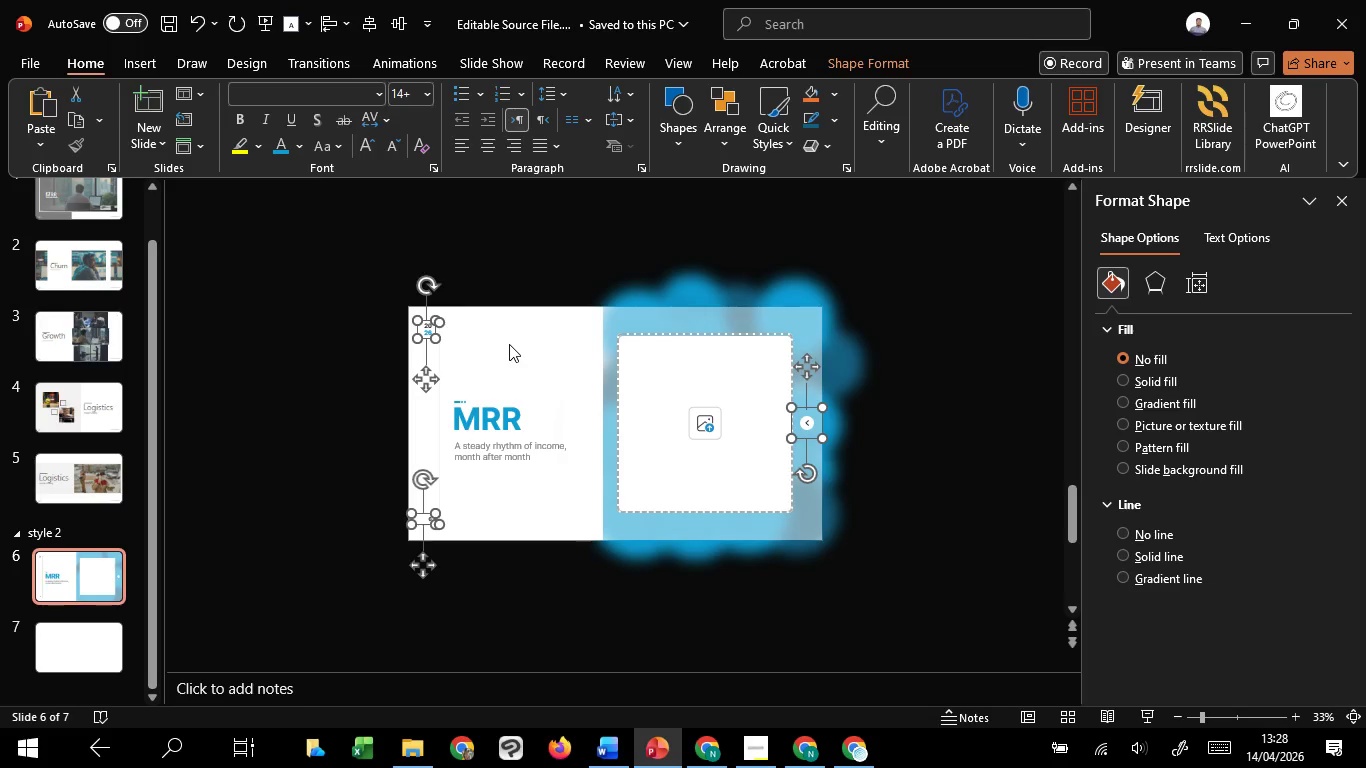 
key(Control+C)
 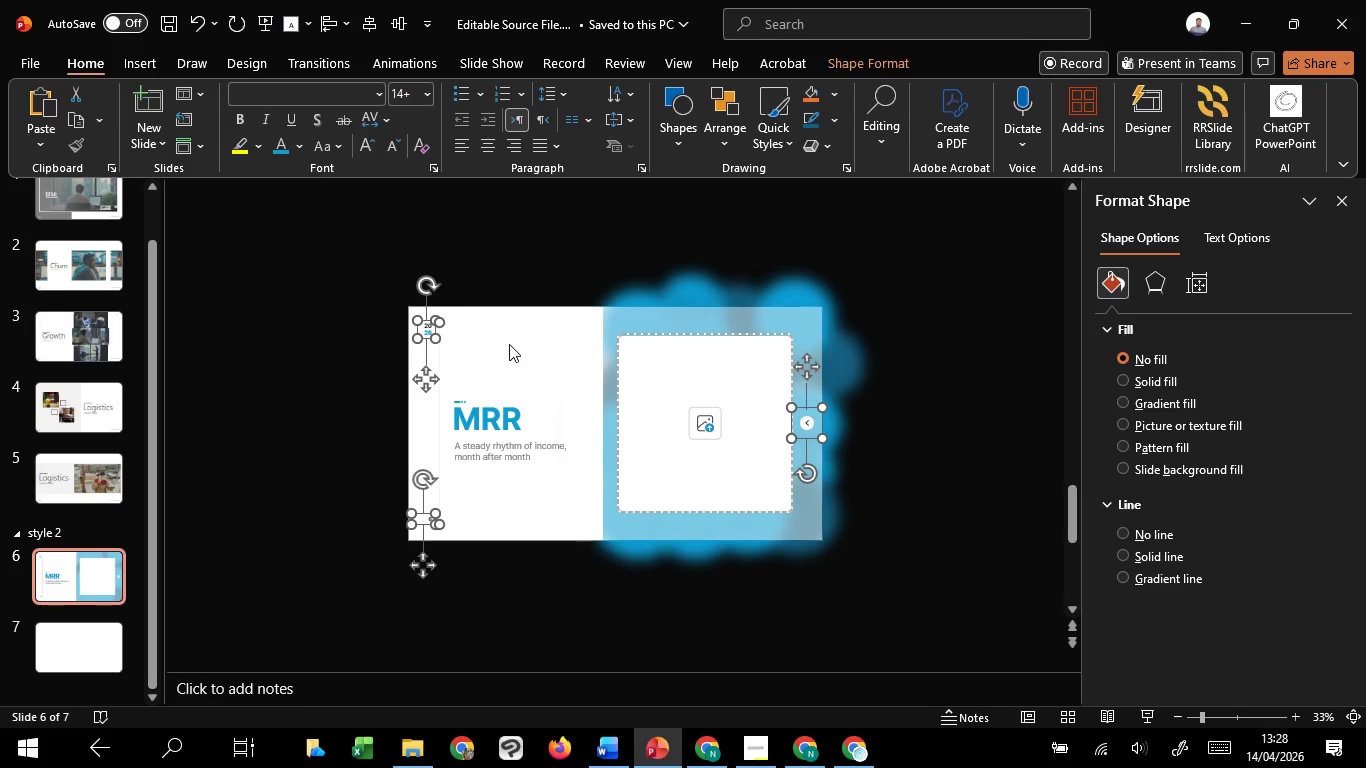 
key(Control+C)
 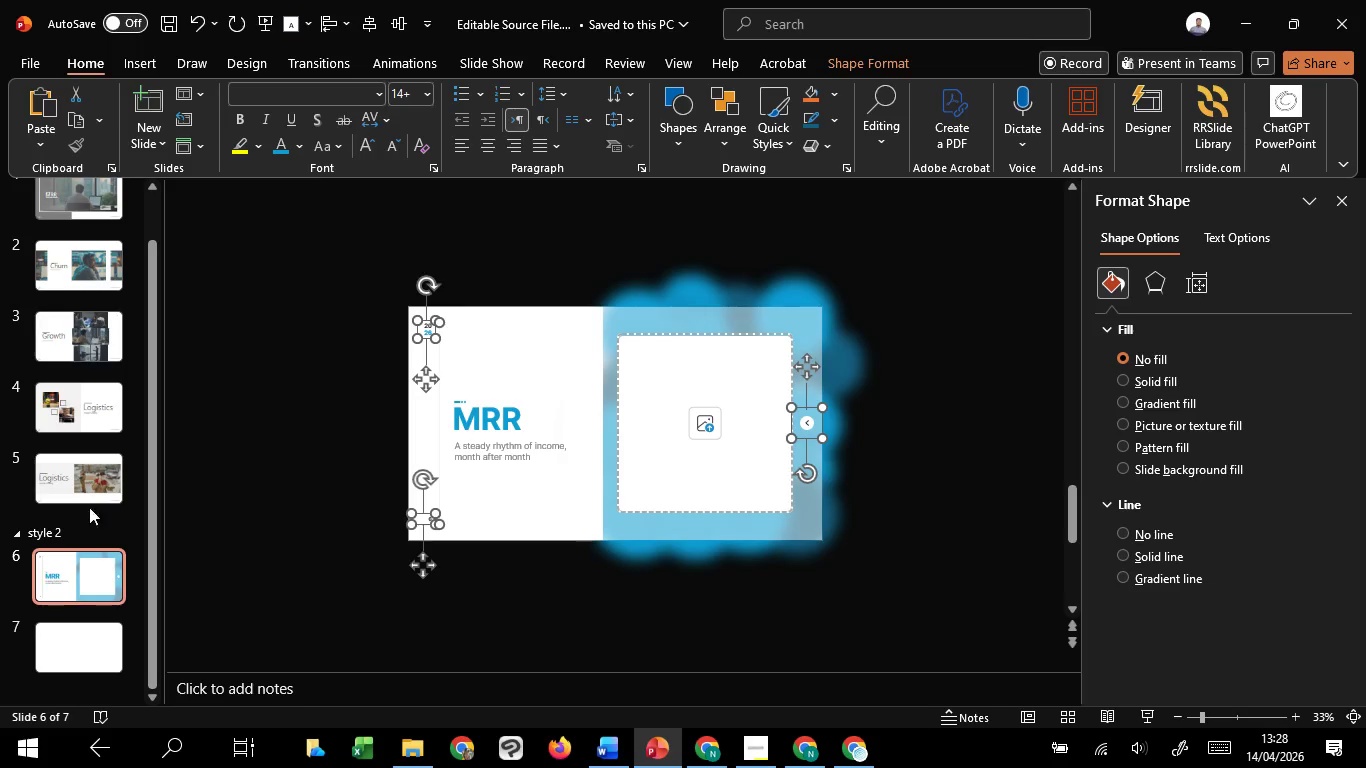 
key(Control+C)
 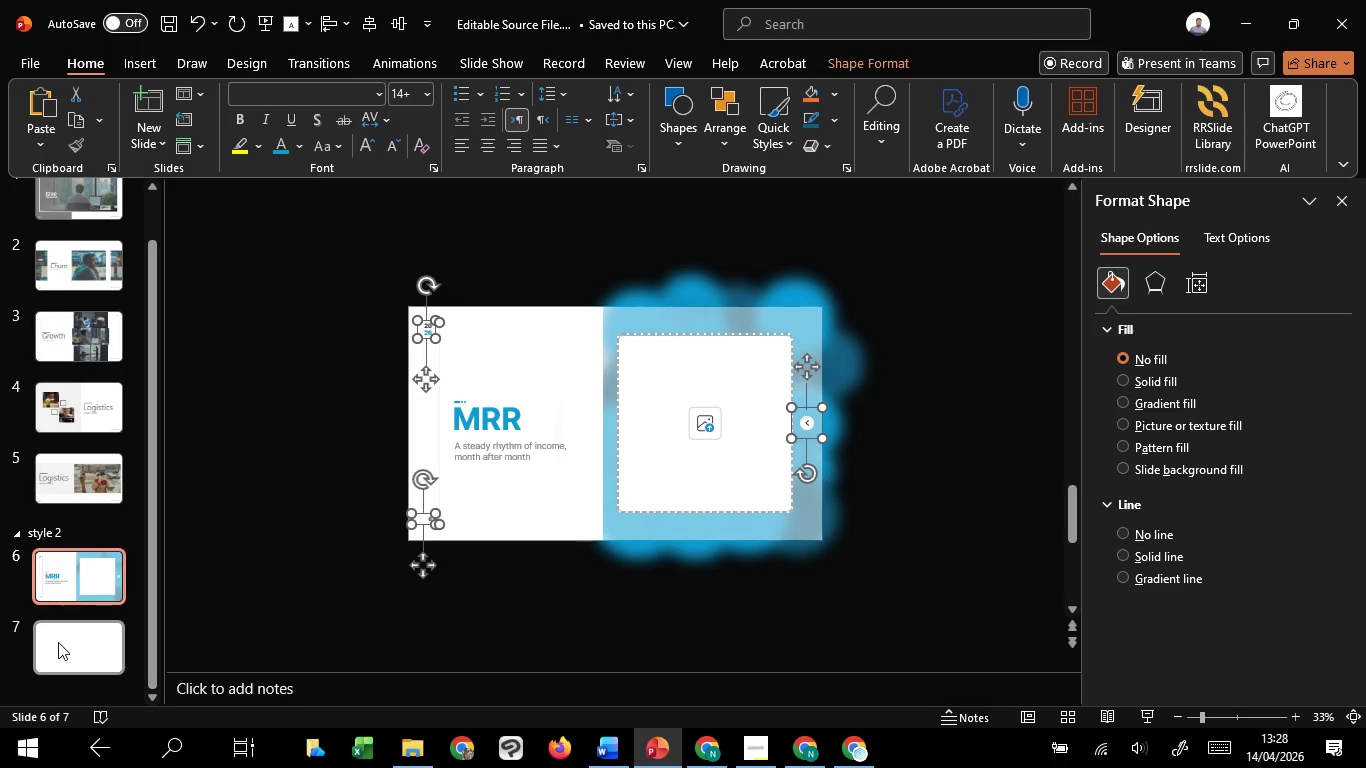 
left_click([58, 642])
 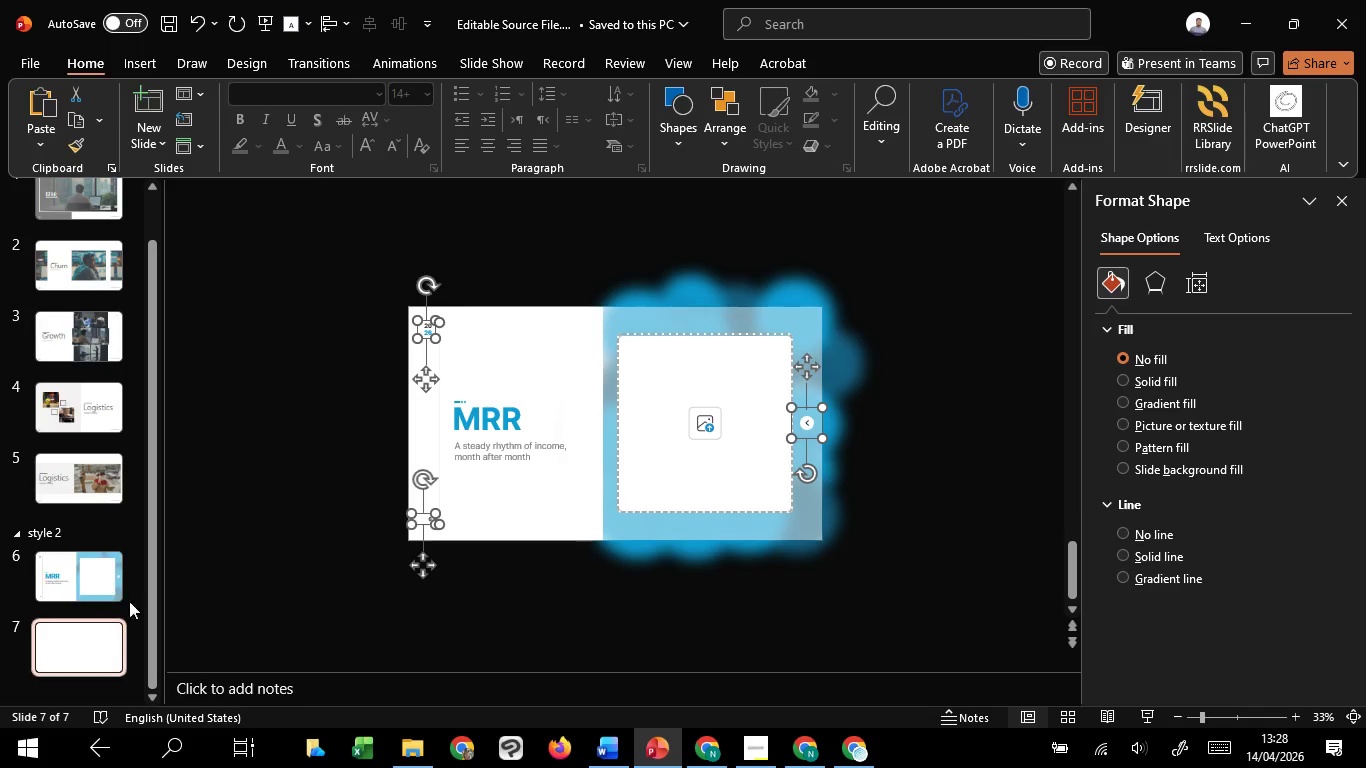 
key(Control+V)
 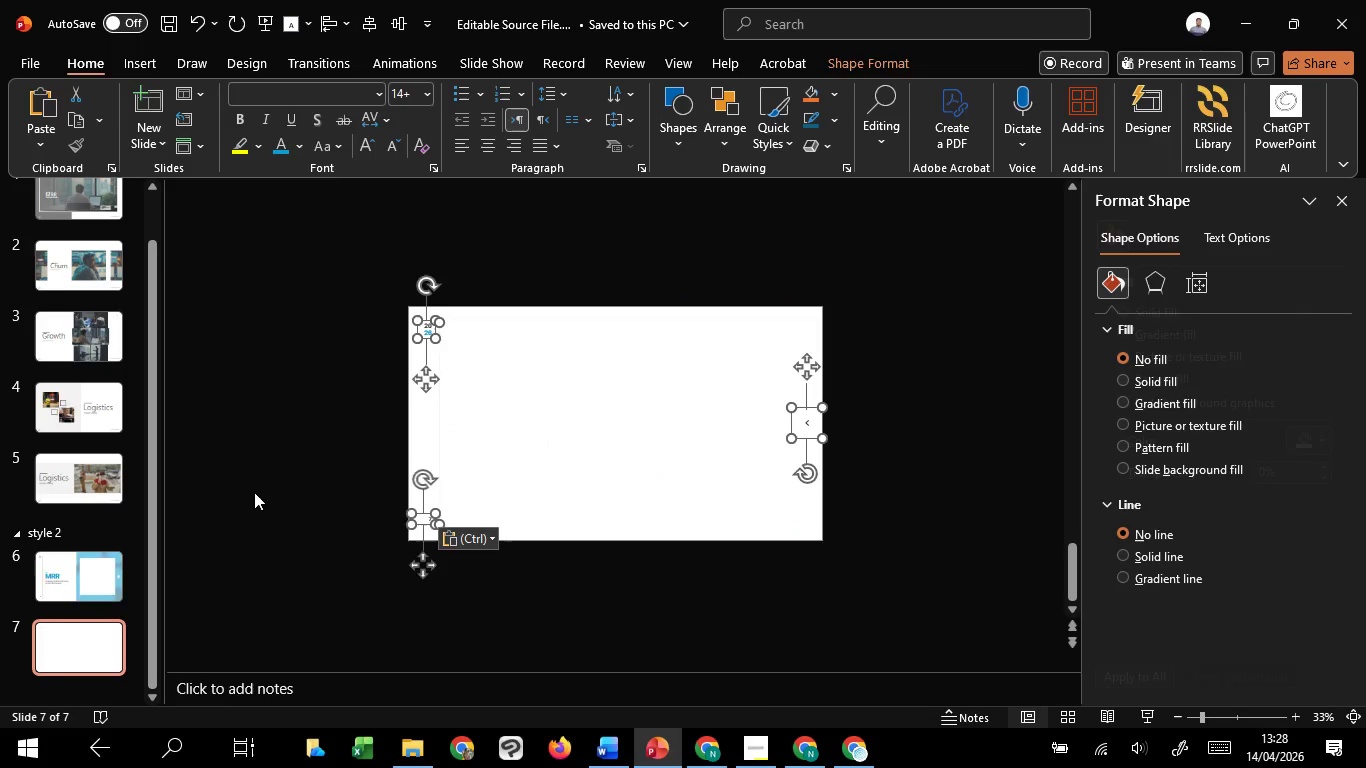 
left_click([254, 492])
 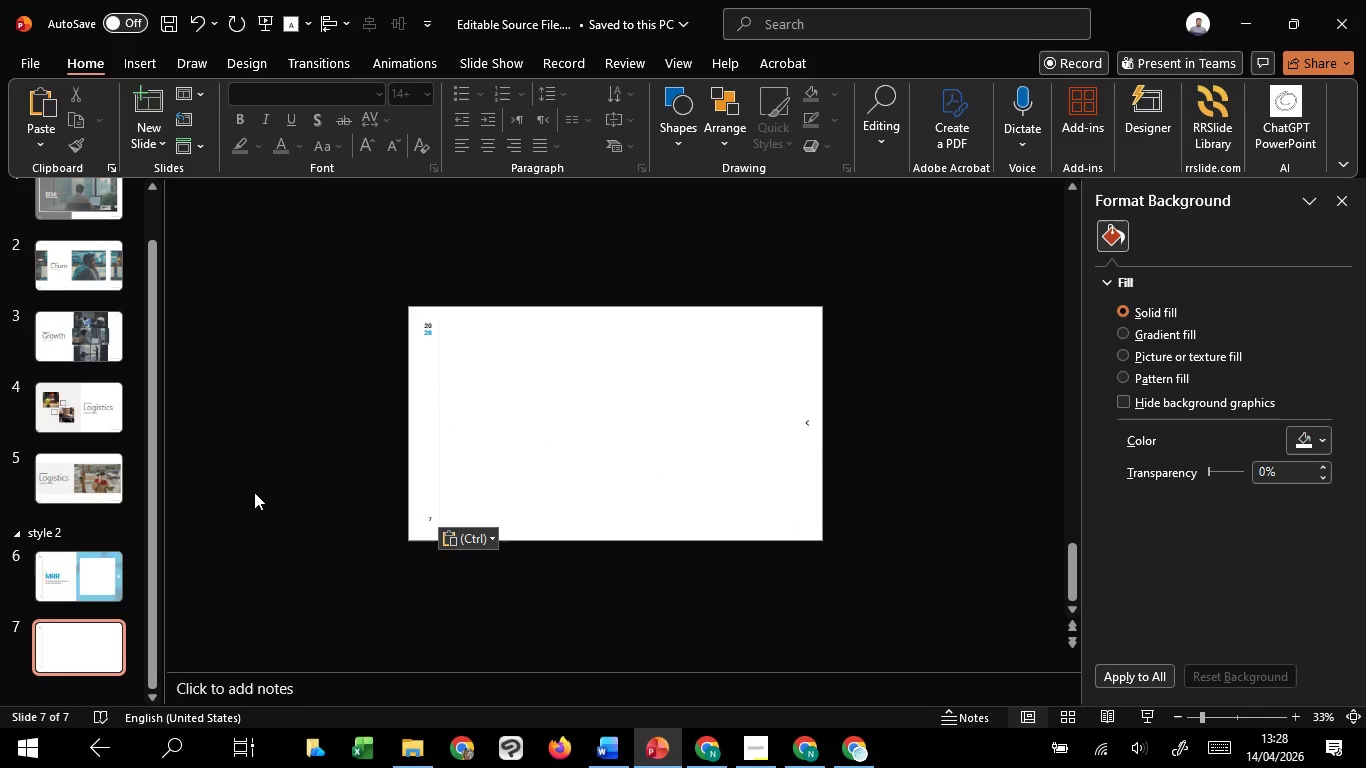 
hold_key(key=ControlLeft, duration=1.51)
scroll: coordinate [254, 492], scroll_direction: up, amount: 2.0
 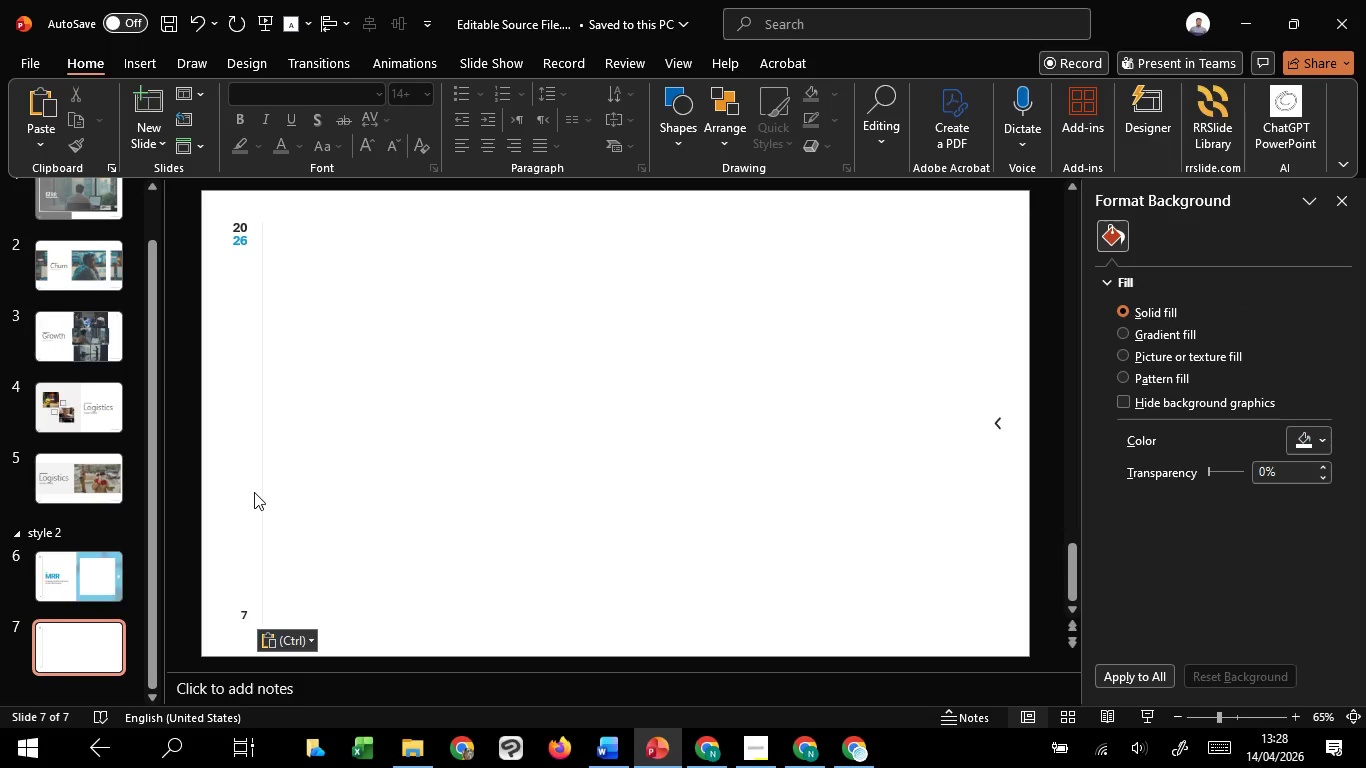 
key(Control+ControlLeft)
 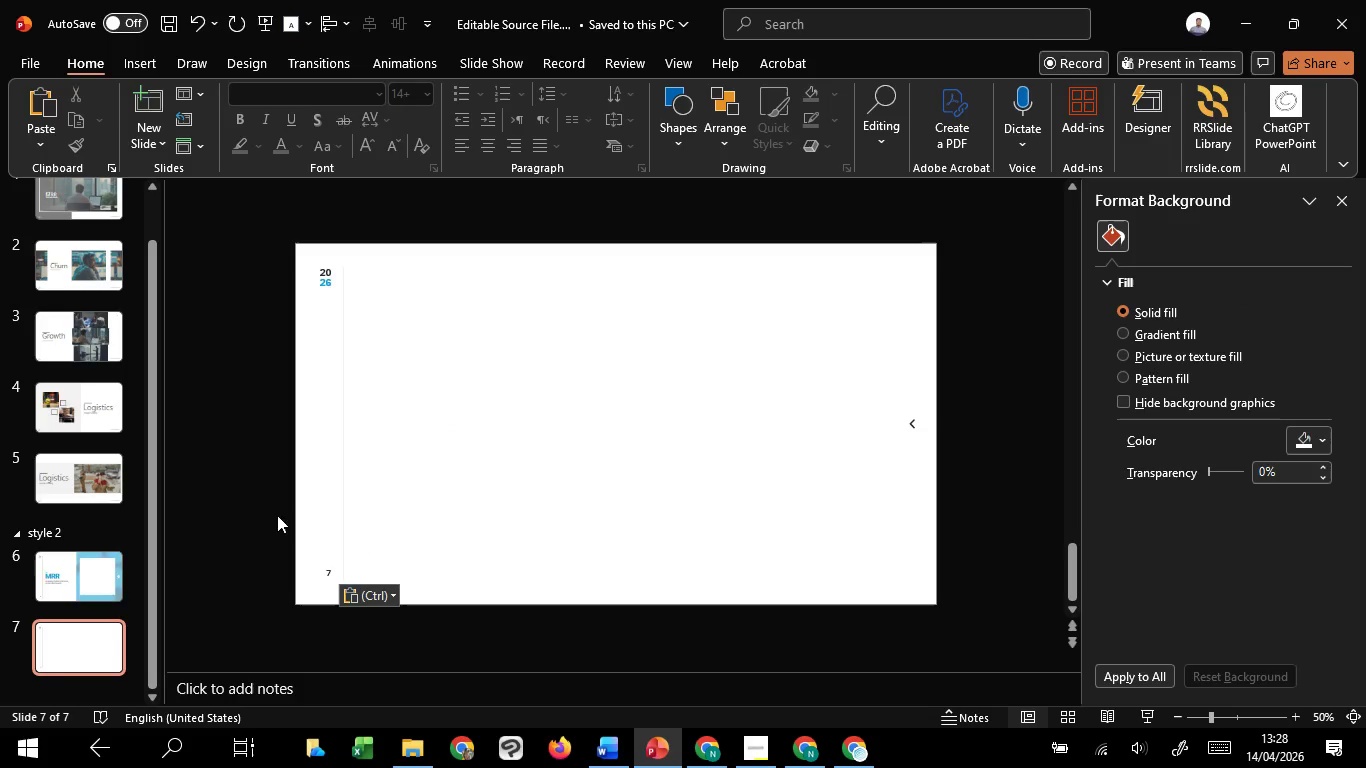 
key(Control+ControlLeft)
 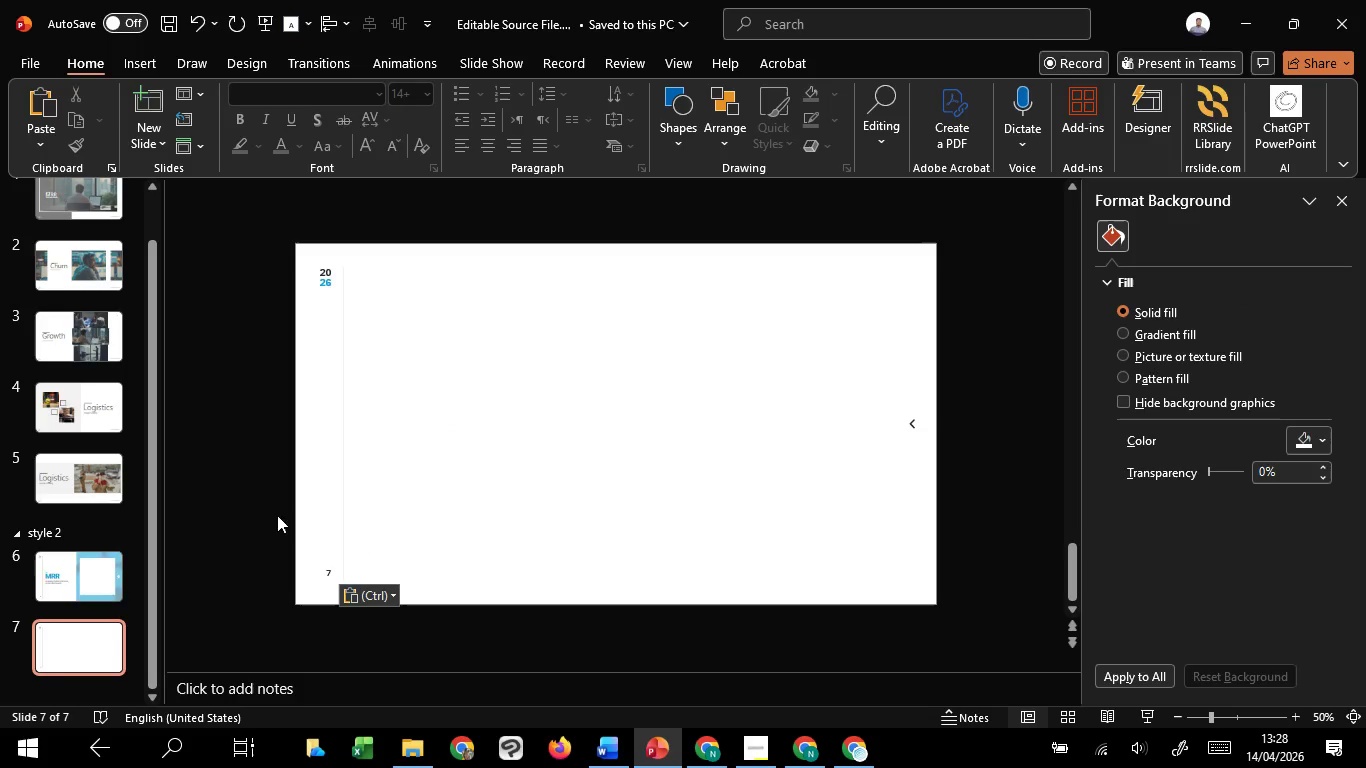 
key(Control+ControlLeft)
 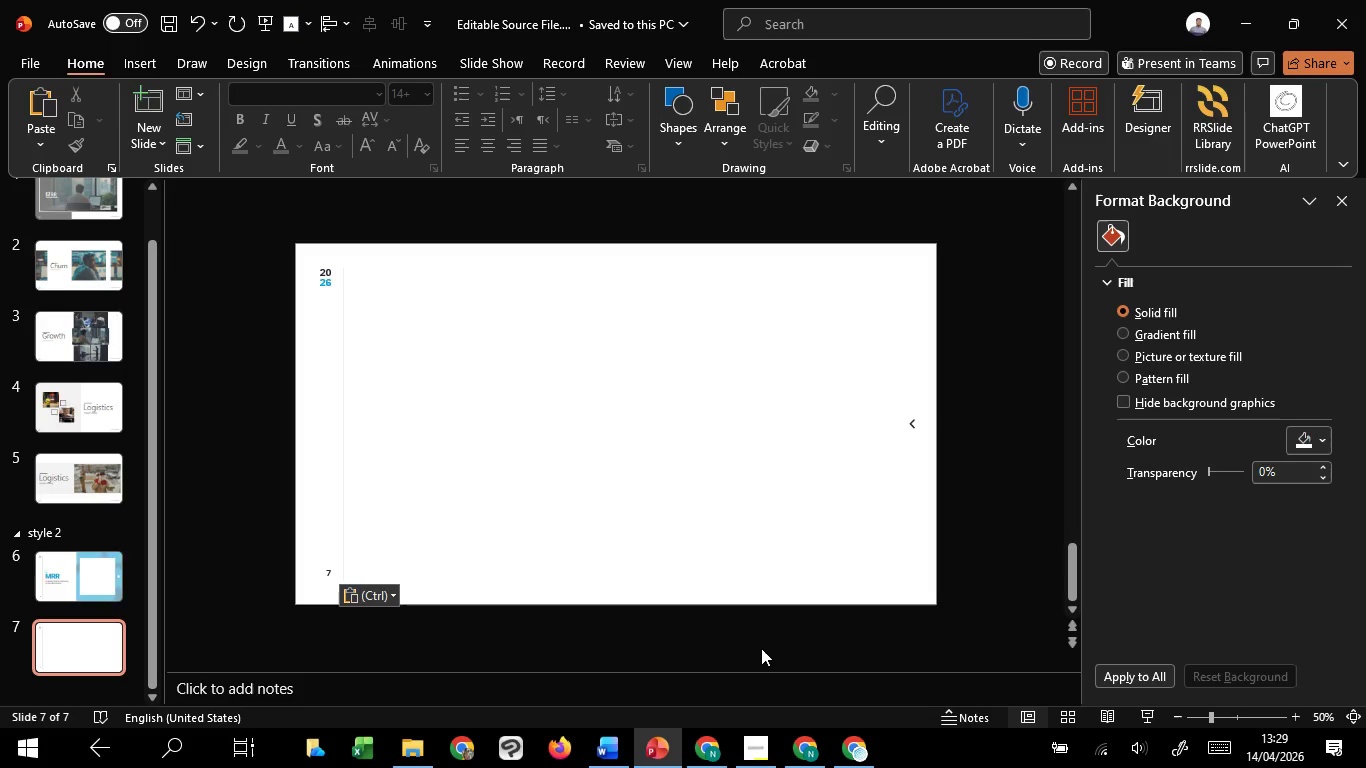 
scroll: coordinate [254, 492], scroll_direction: down, amount: 1.0
 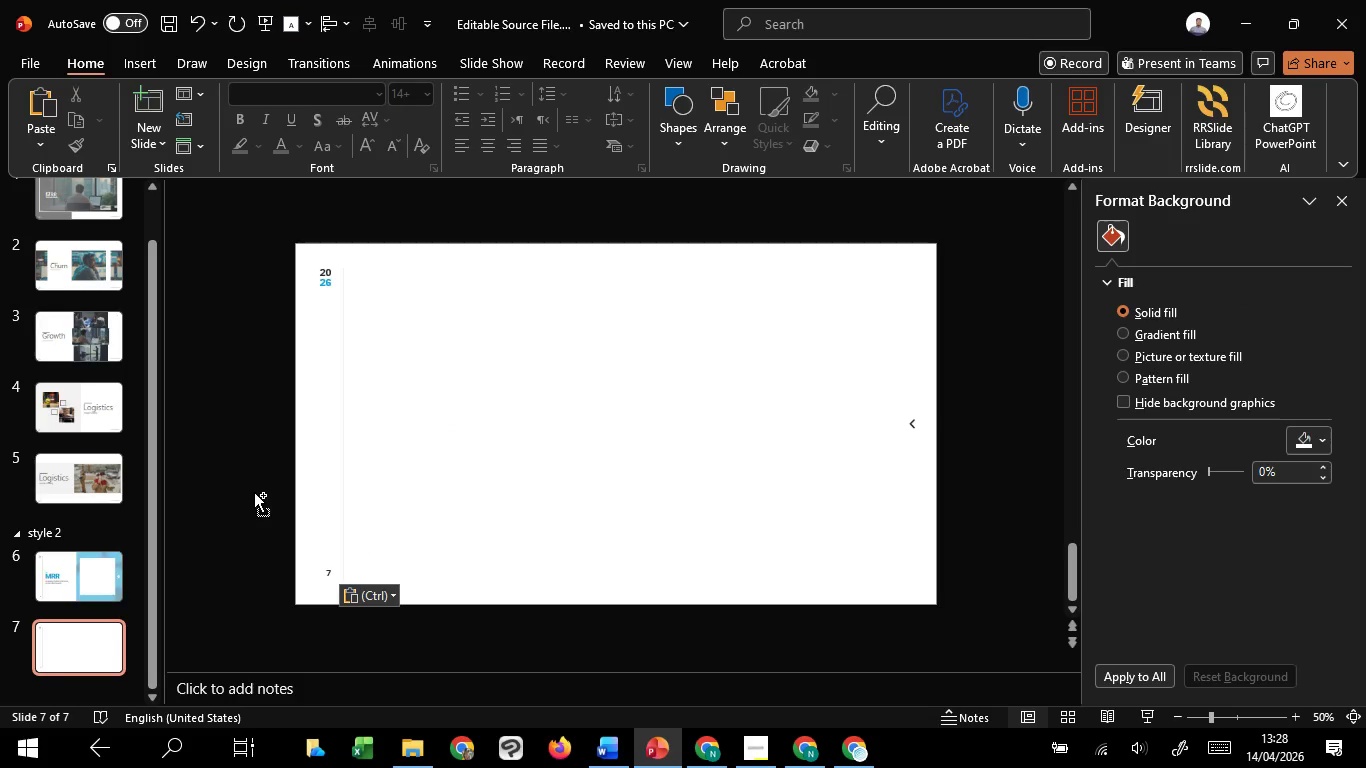 
wait(58.27)
 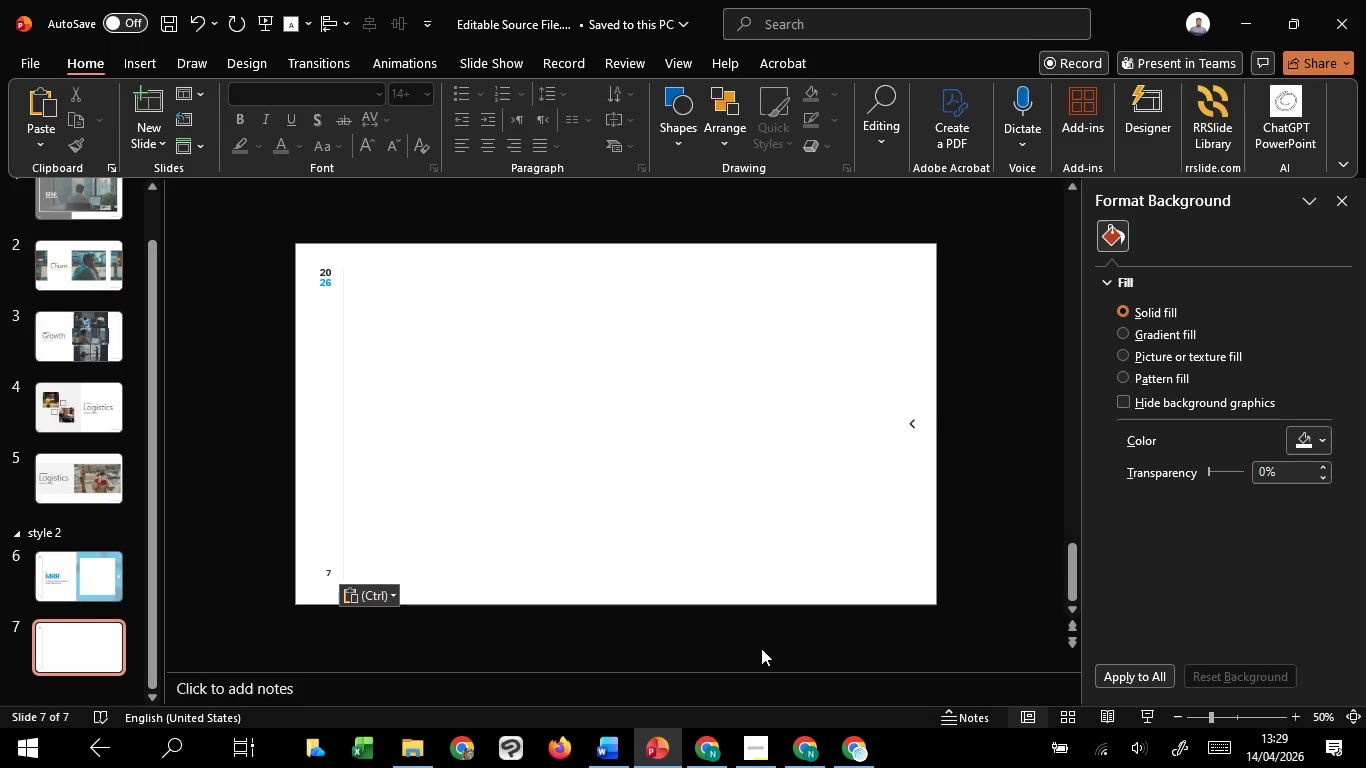 
left_click([510, 413])
 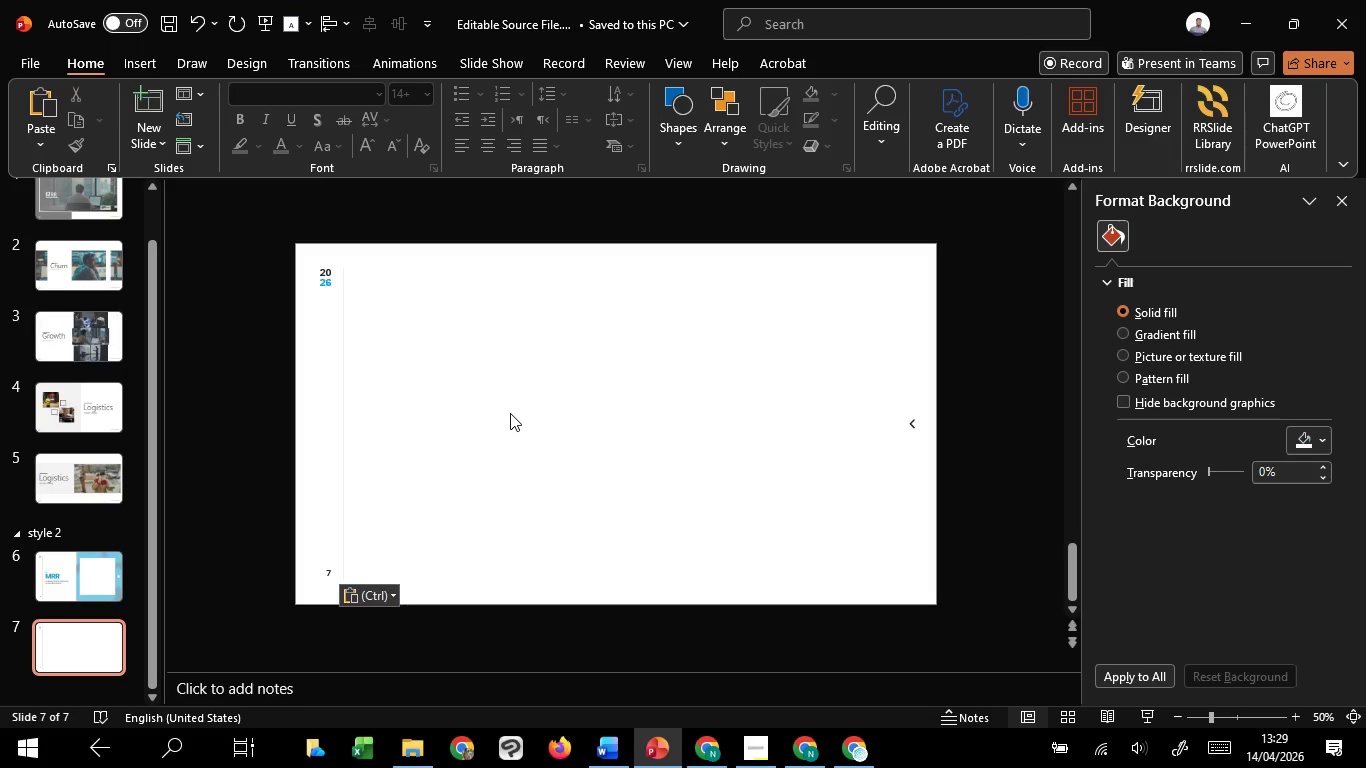 
wait(23.58)
 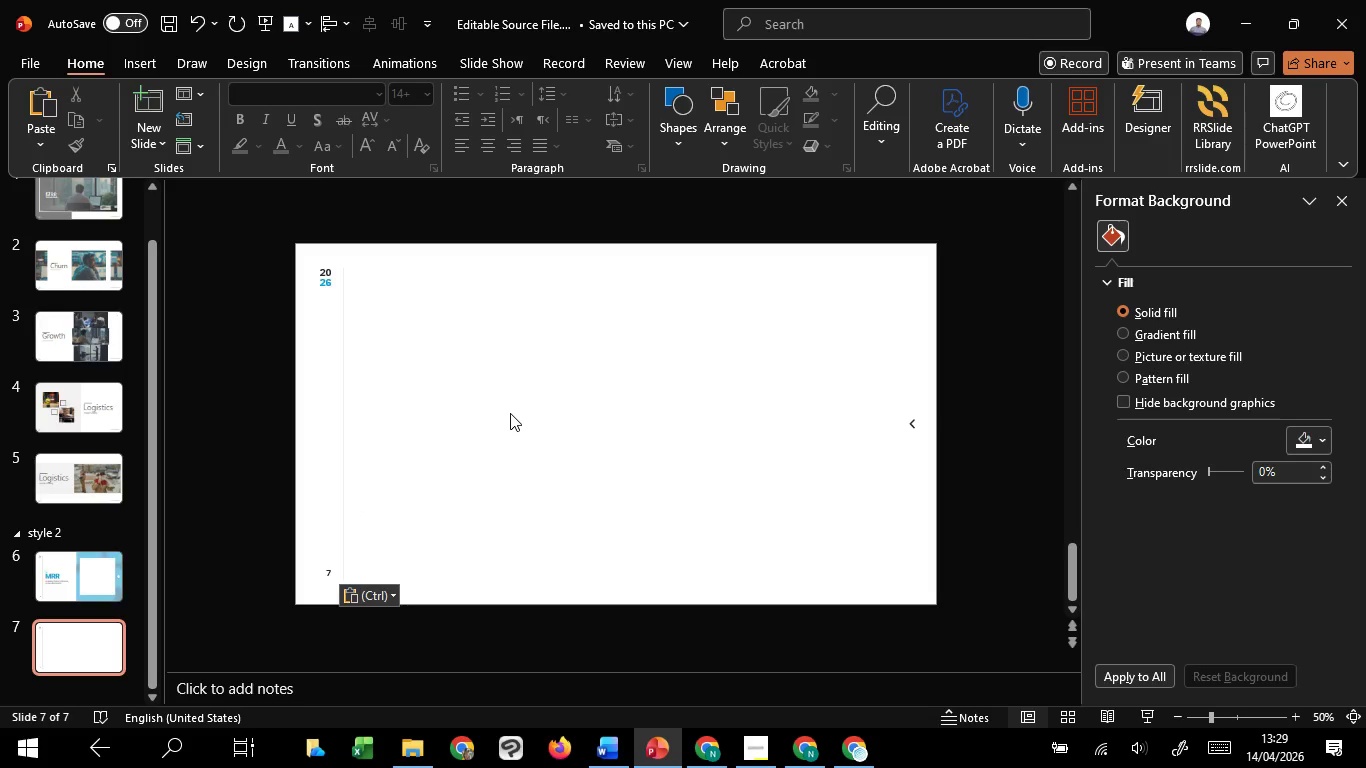 
left_click([683, 145])
 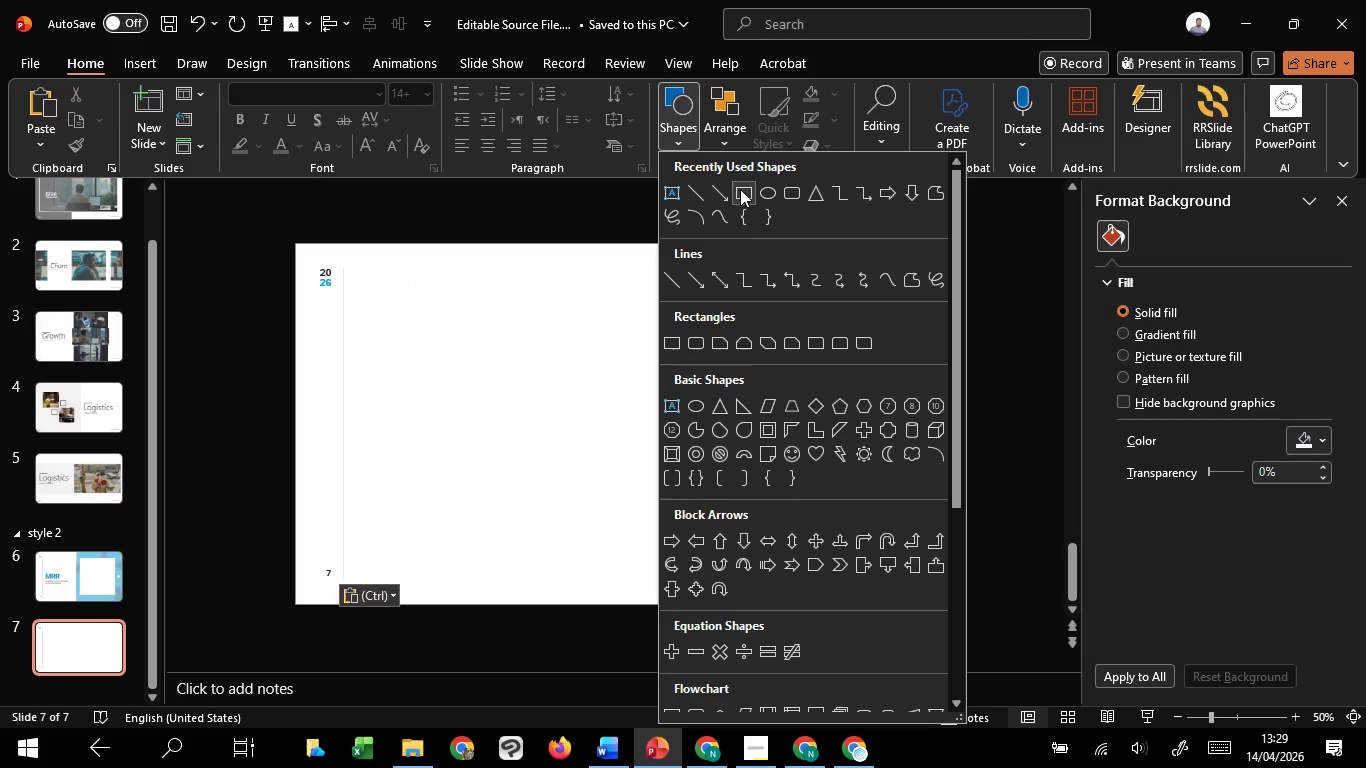 
left_click([740, 189])
 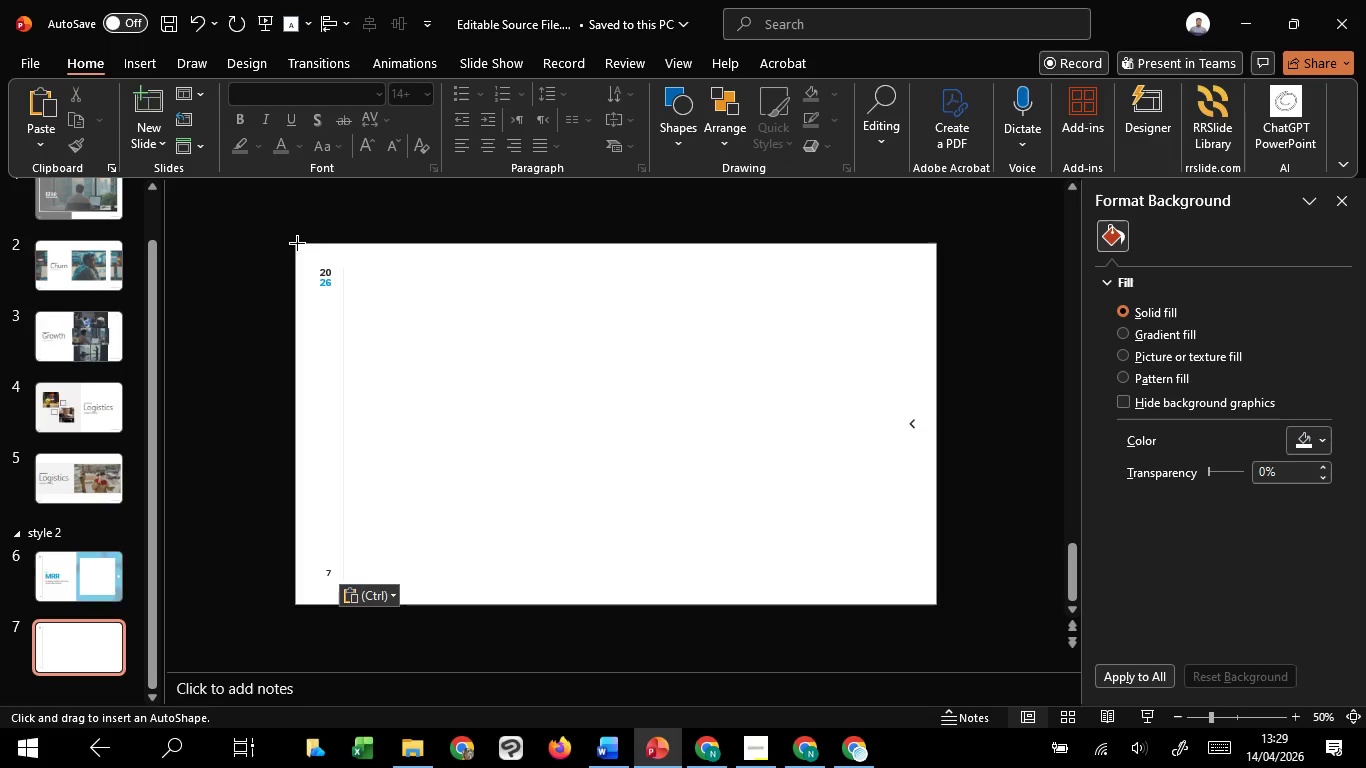 
left_click_drag(start_coordinate=[295, 243], to_coordinate=[664, 601])
 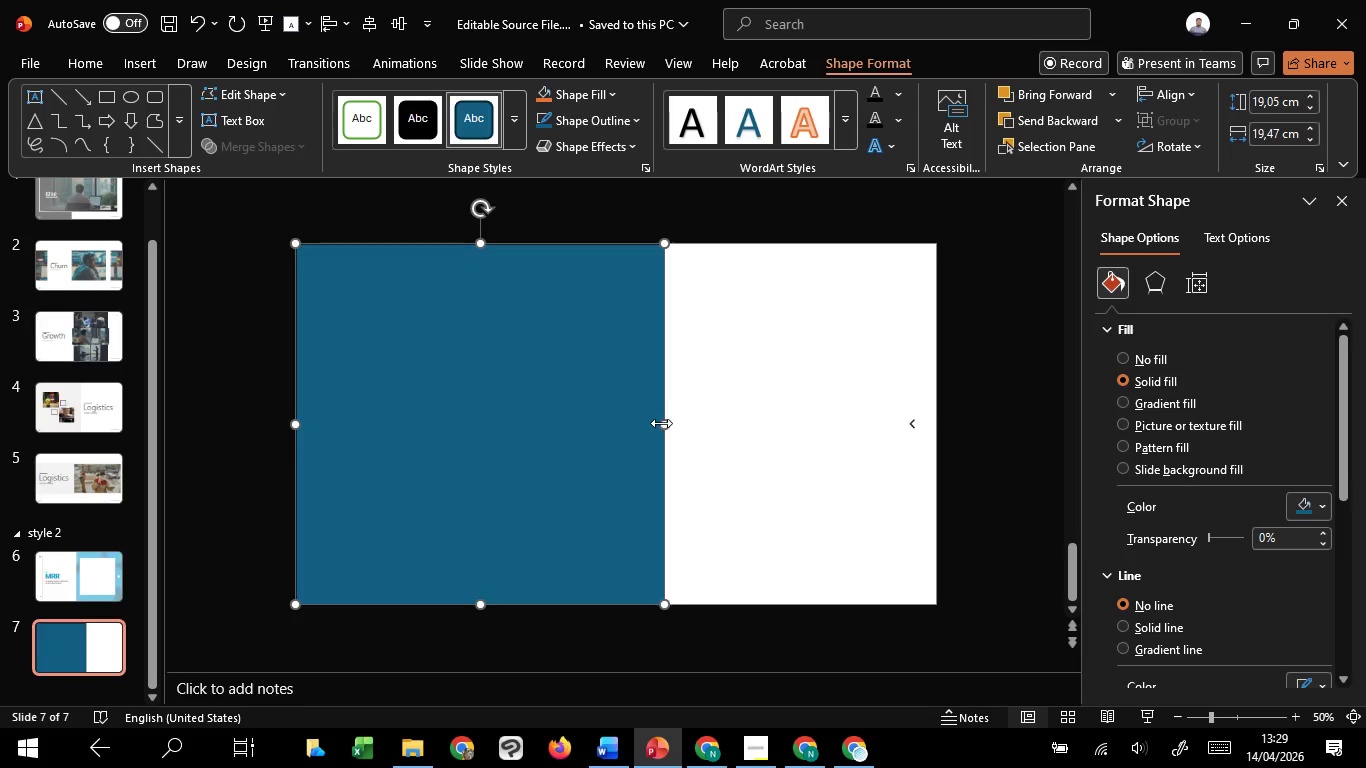 
left_click_drag(start_coordinate=[661, 423], to_coordinate=[641, 428])
 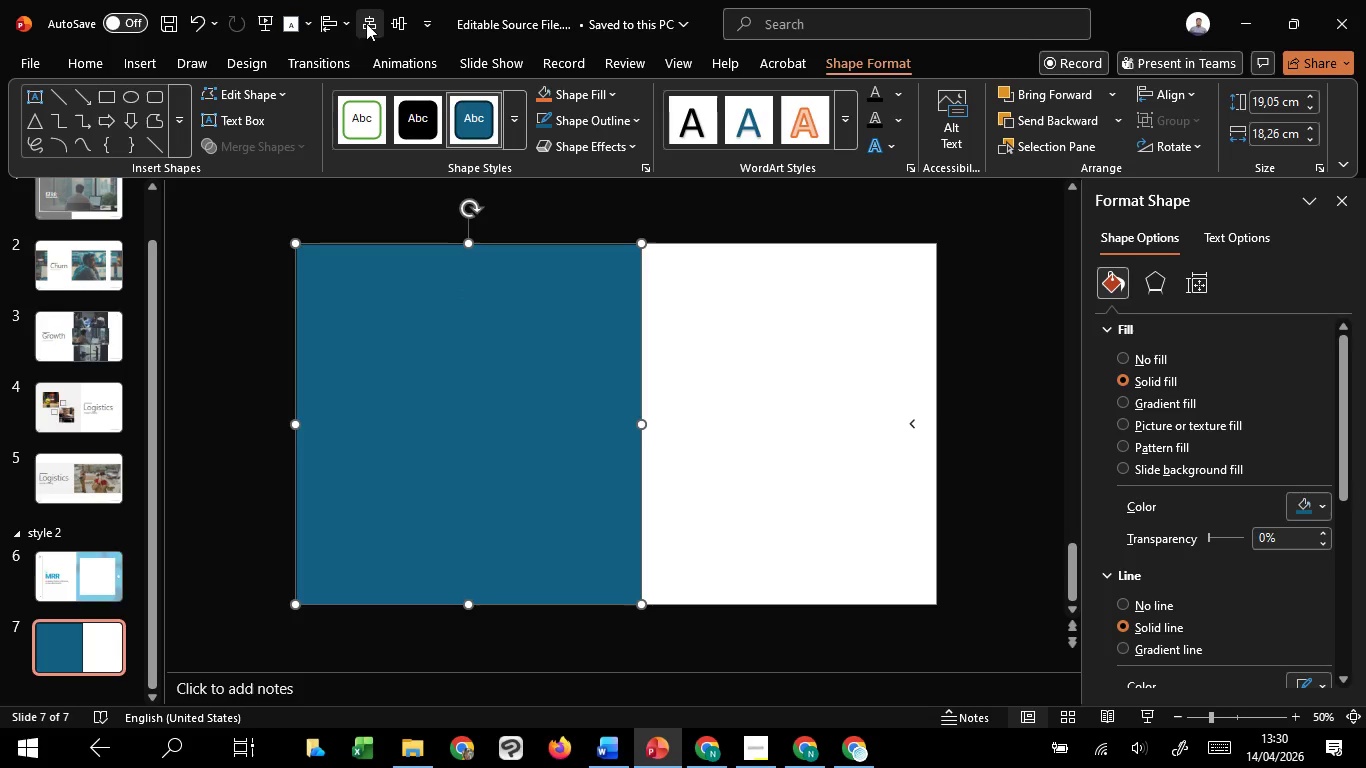 
left_click([366, 23])
 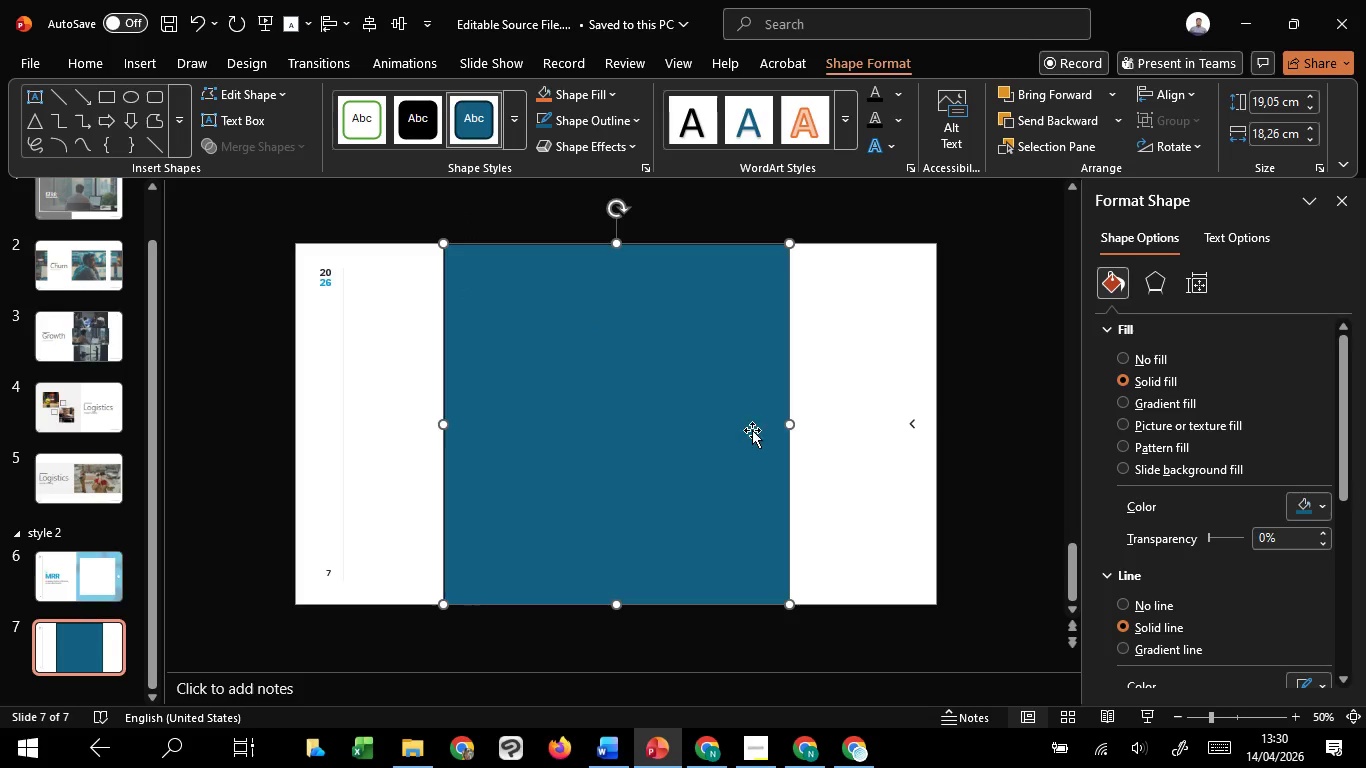 
left_click_drag(start_coordinate=[787, 425], to_coordinate=[623, 434])
 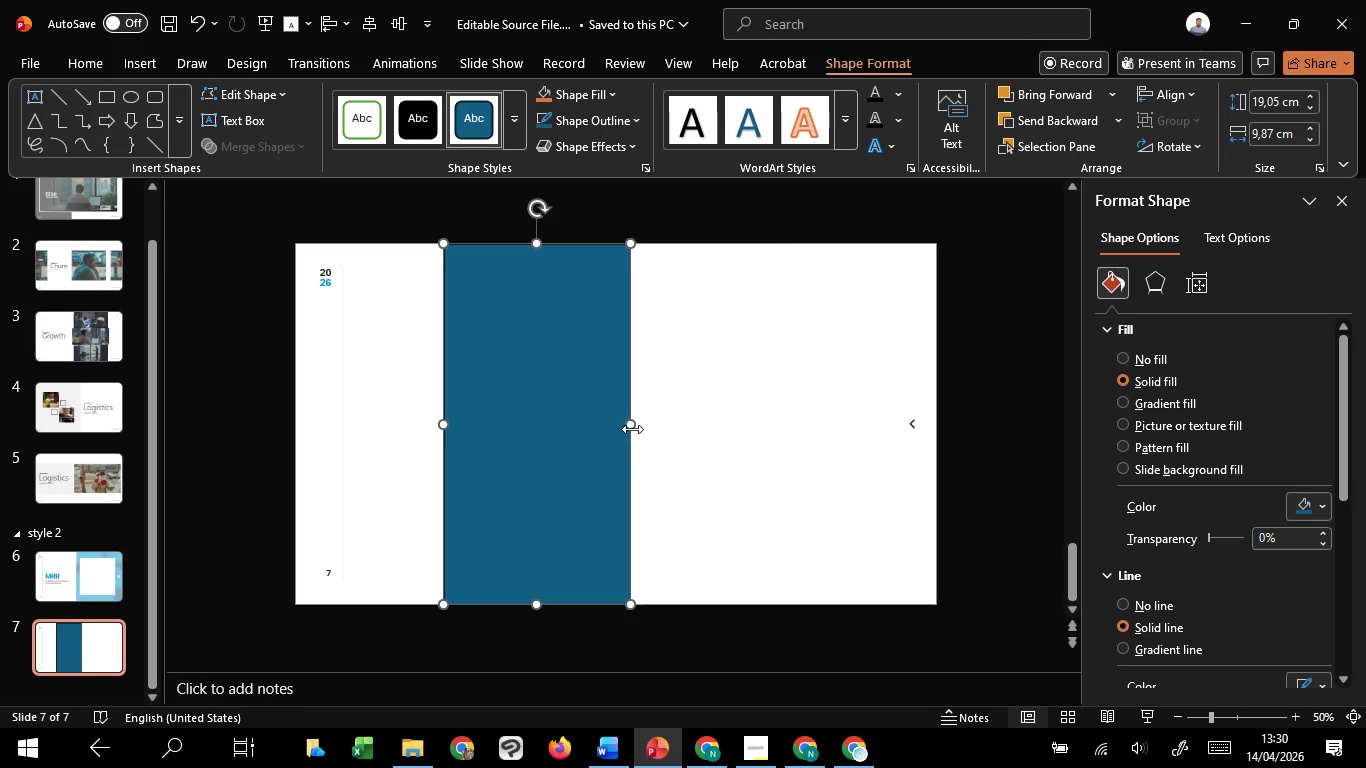 
left_click_drag(start_coordinate=[632, 429], to_coordinate=[609, 434])
 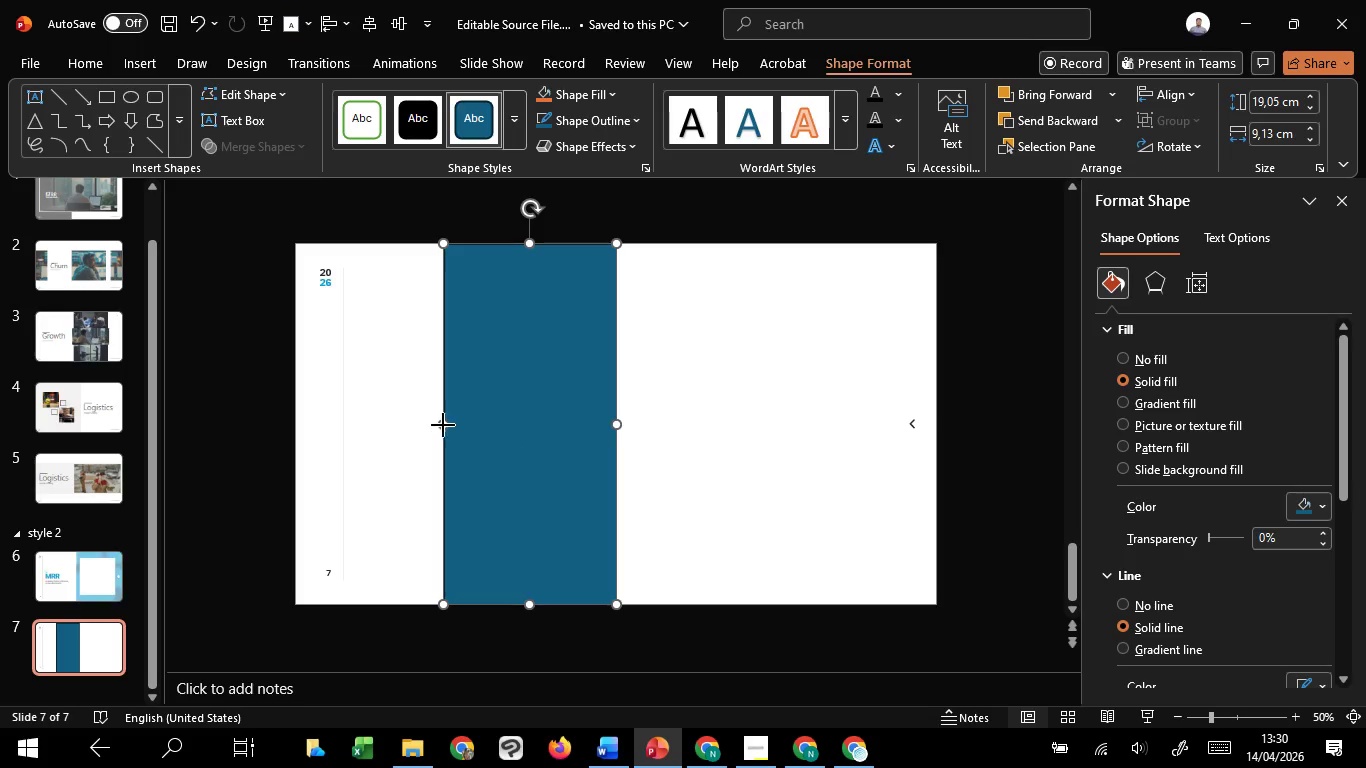 
left_click_drag(start_coordinate=[443, 425], to_coordinate=[296, 415])
 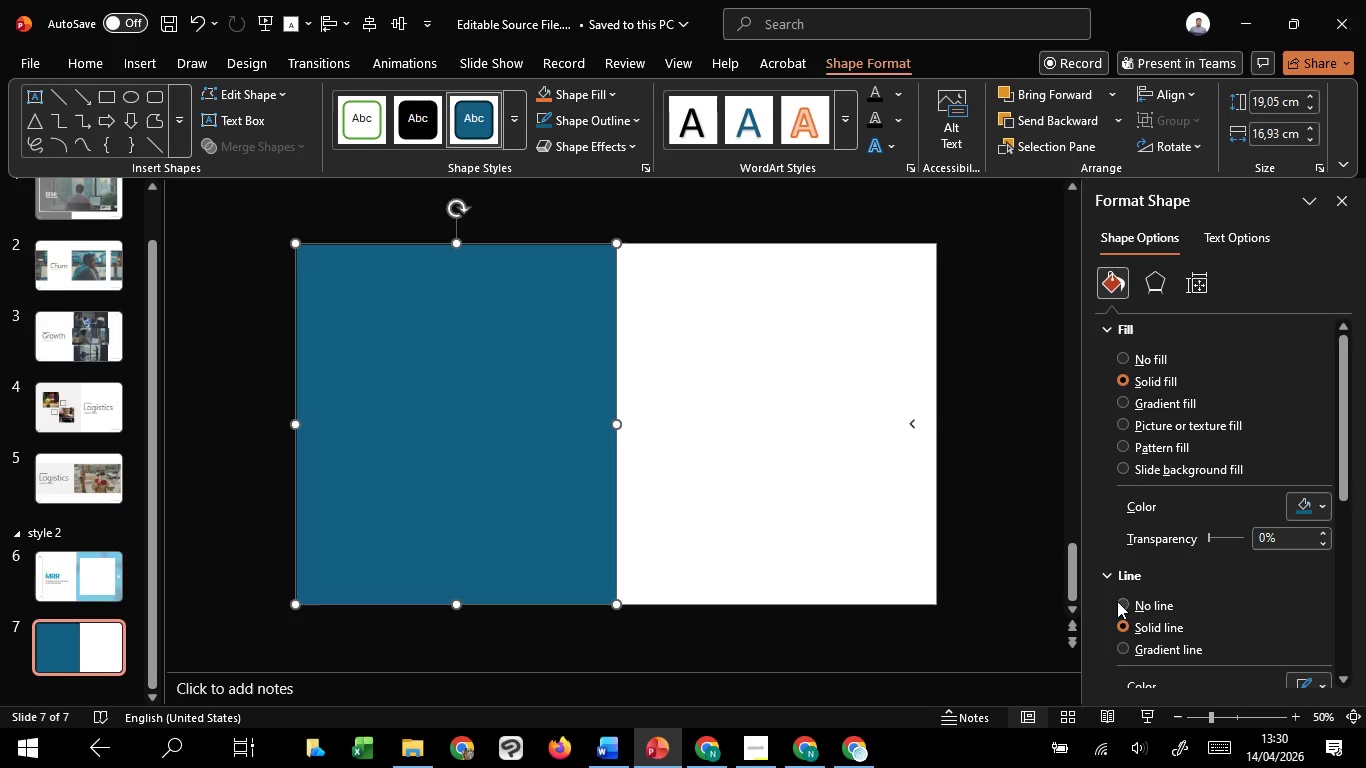 
left_click([1118, 601])
 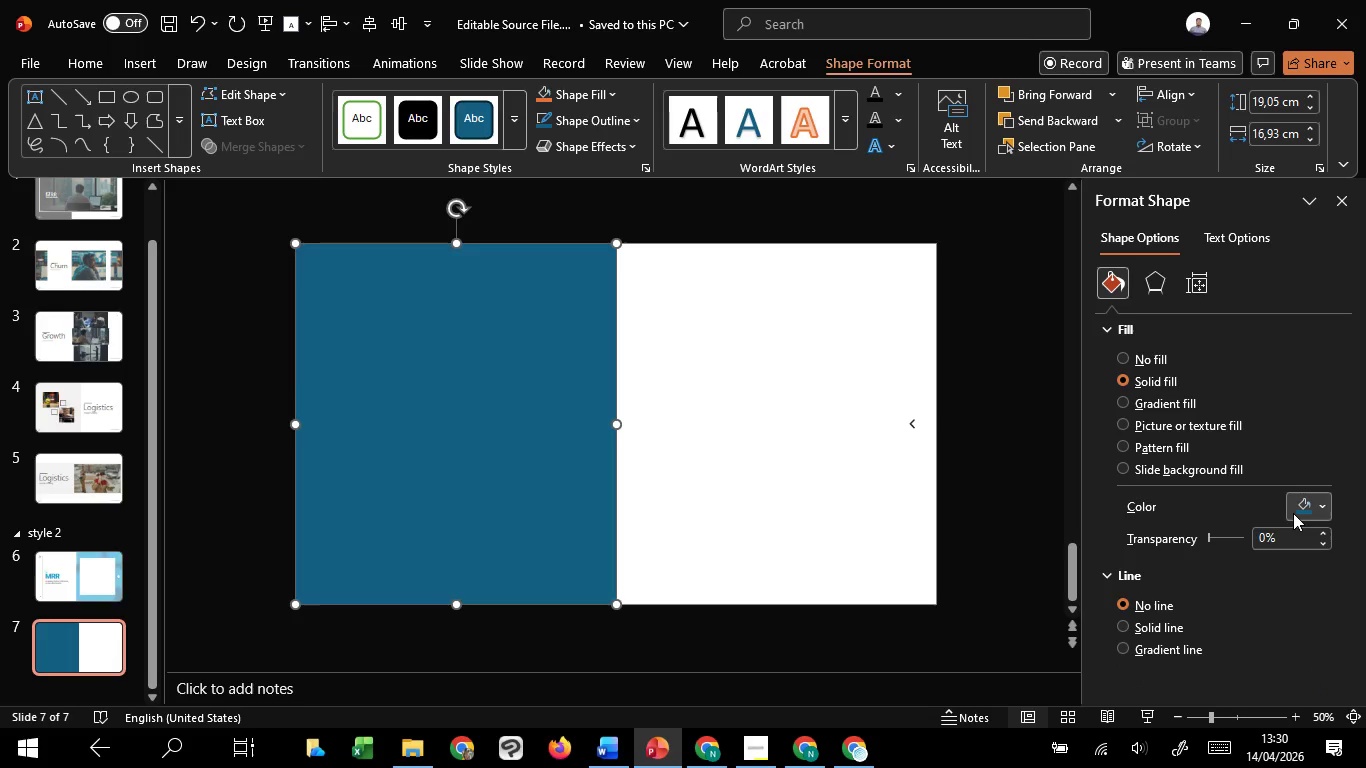 
left_click([1293, 513])
 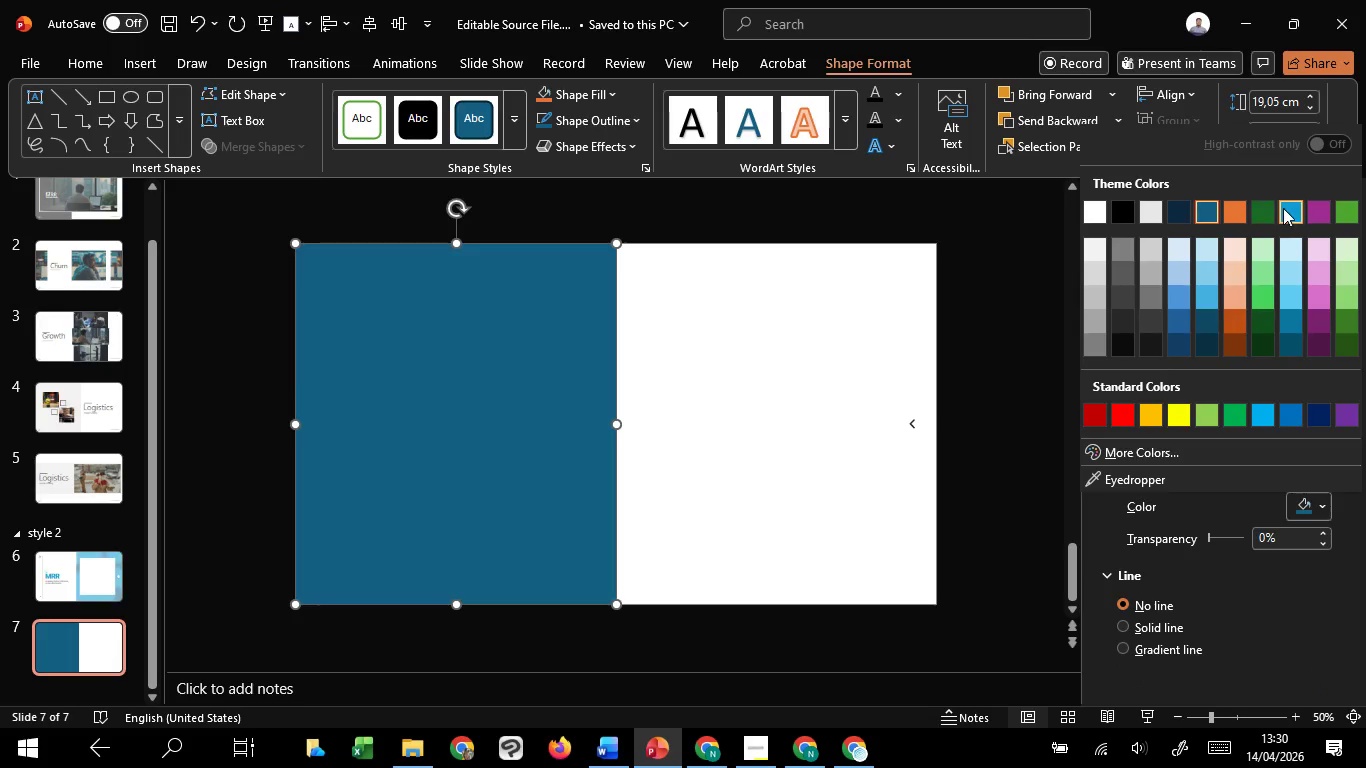 
left_click([1286, 210])
 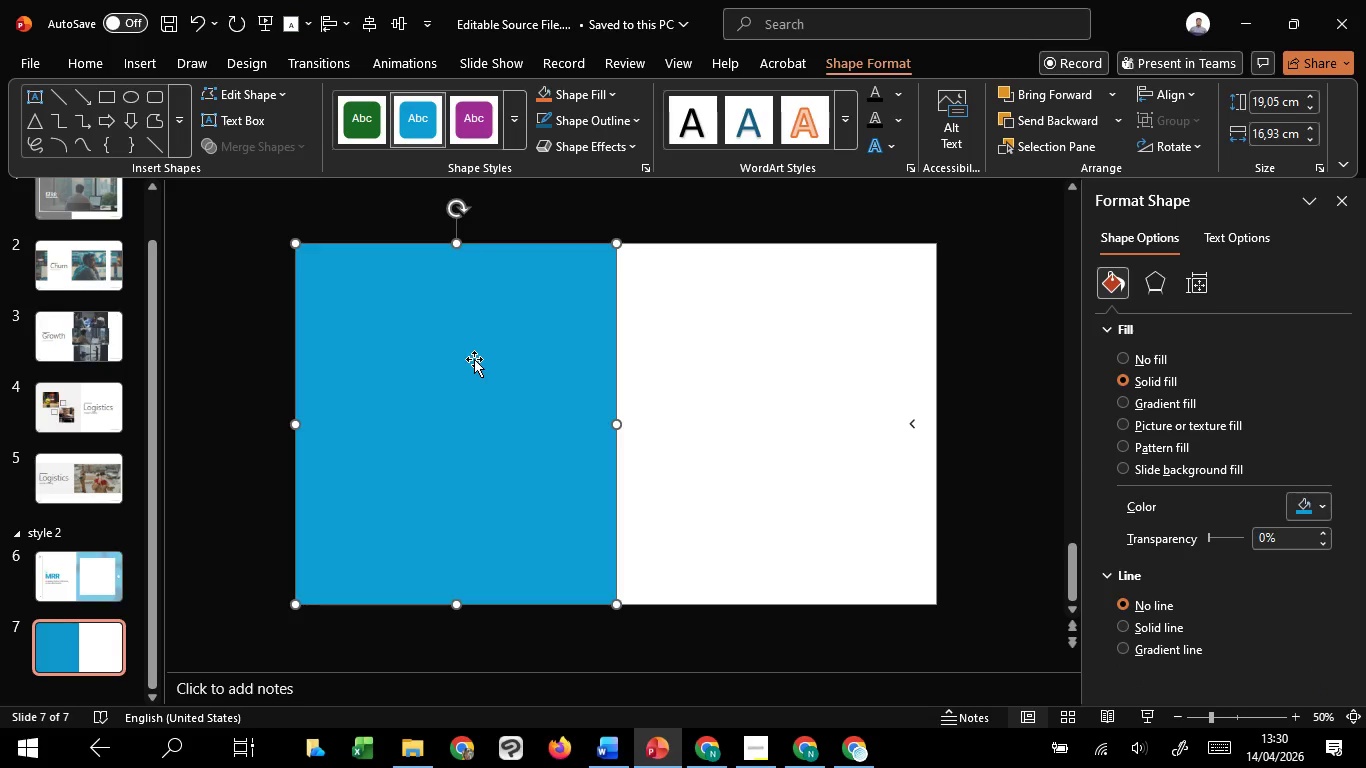 
right_click([474, 359])
 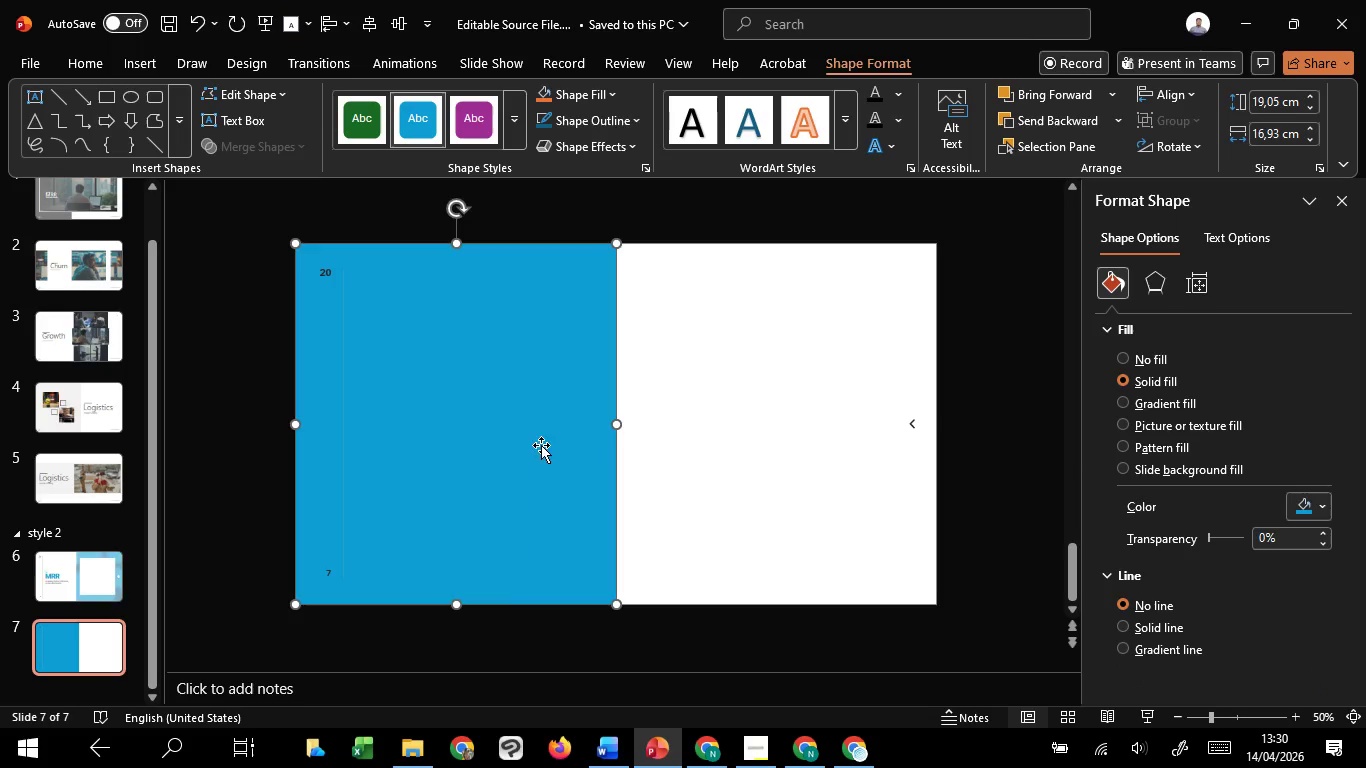 
left_click_drag(start_coordinate=[739, 358], to_coordinate=[734, 358])
 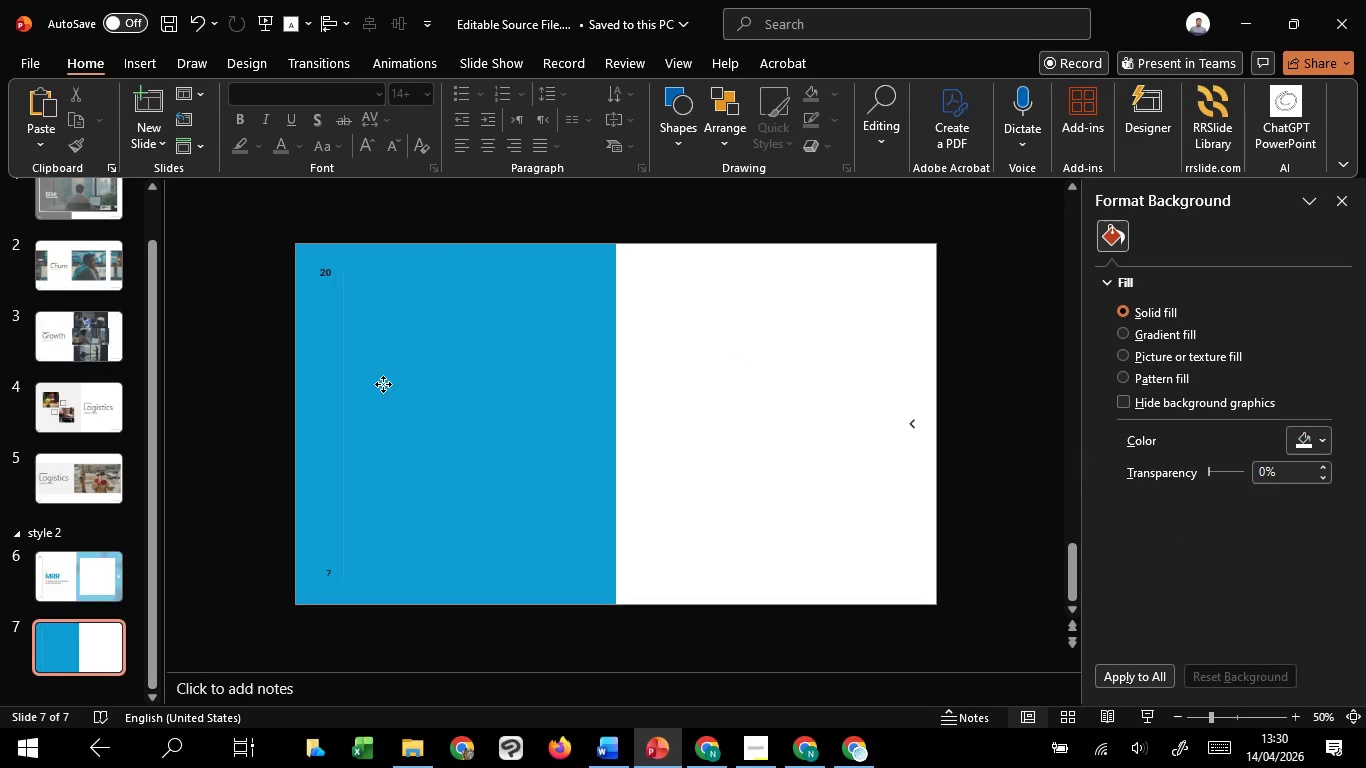 
left_click([383, 384])
 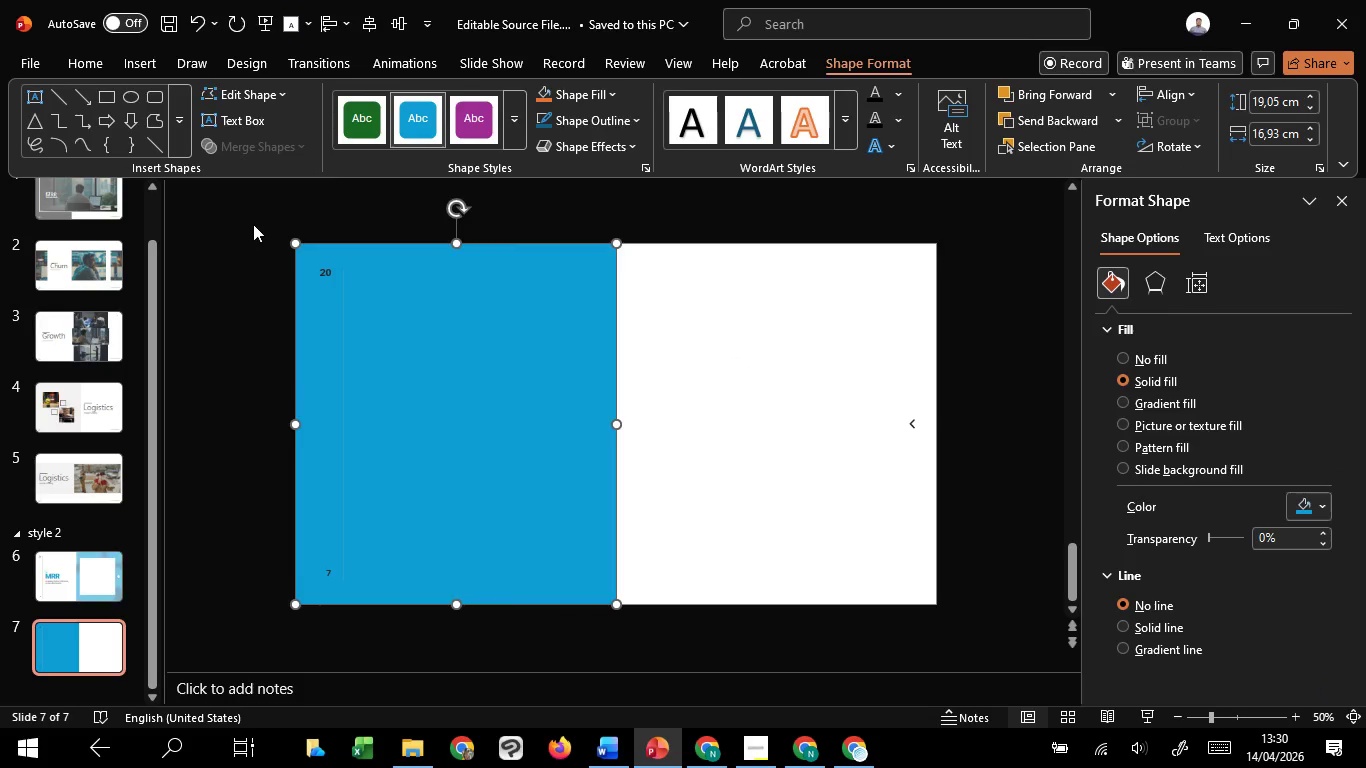 
left_click([250, 224])
 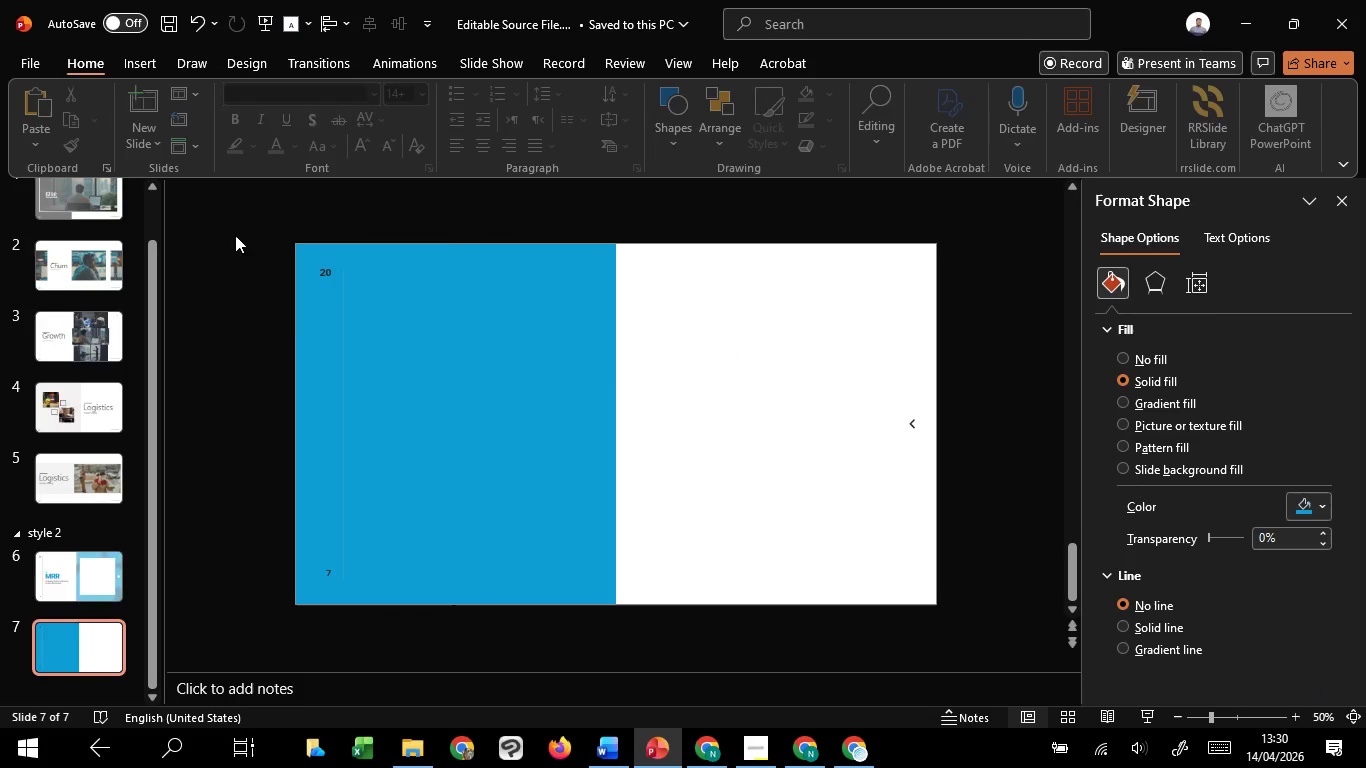 
left_click_drag(start_coordinate=[235, 235], to_coordinate=[449, 635])
 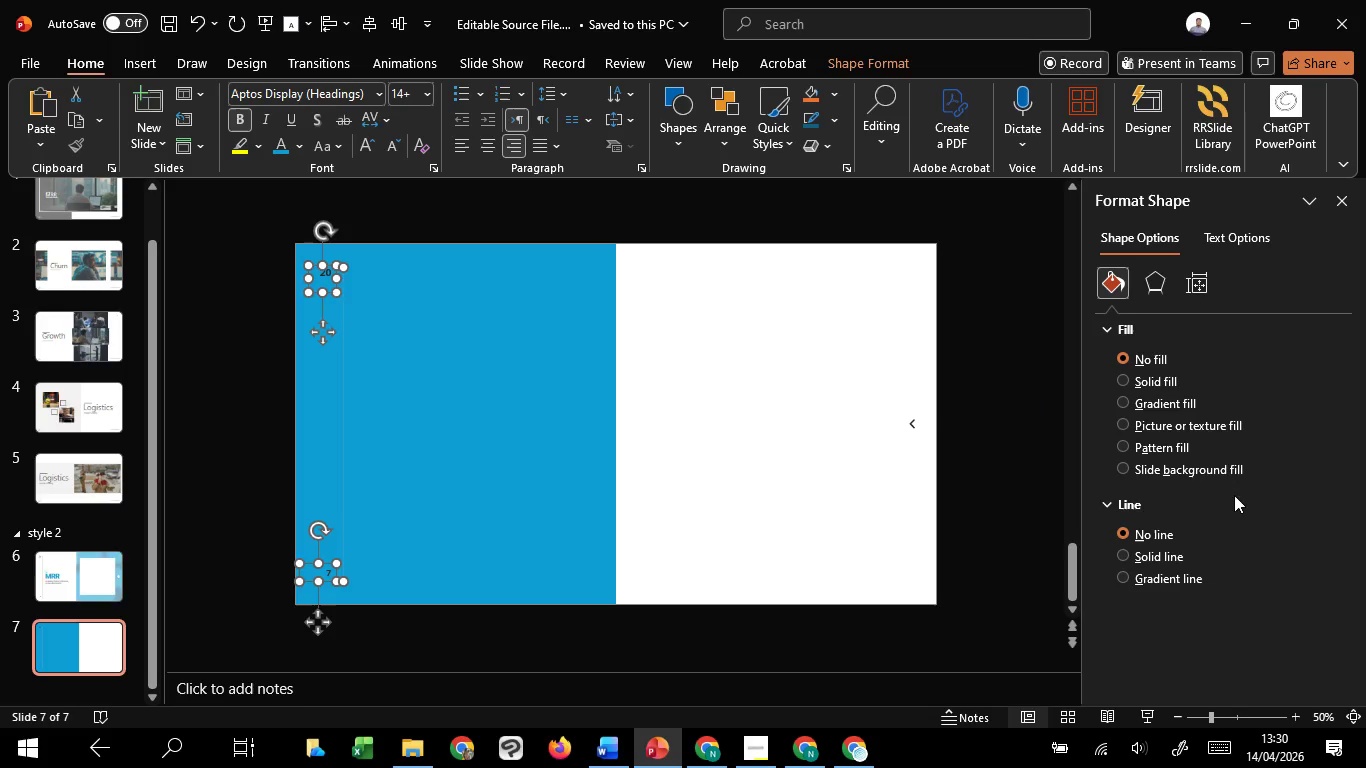 
key(Shift+ShiftLeft)
 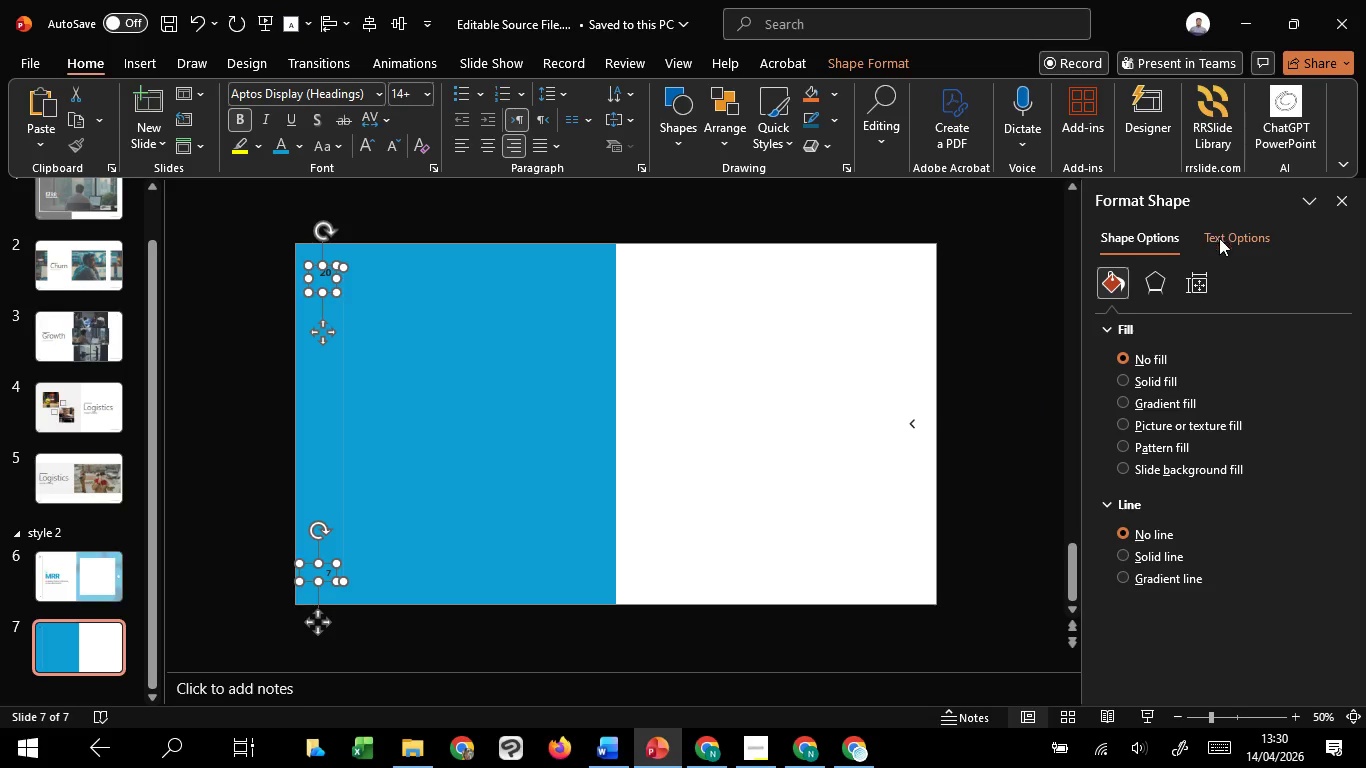 
left_click([1222, 241])
 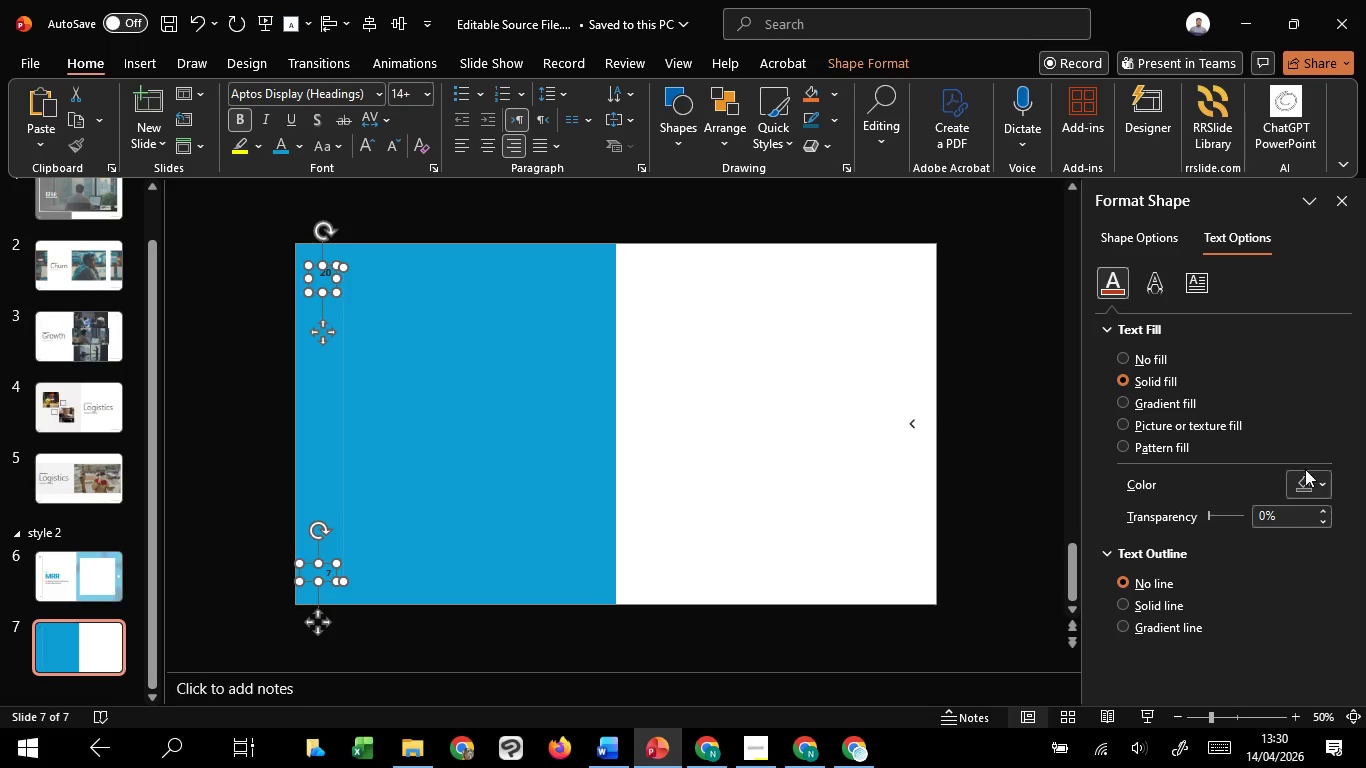 
left_click([1306, 475])
 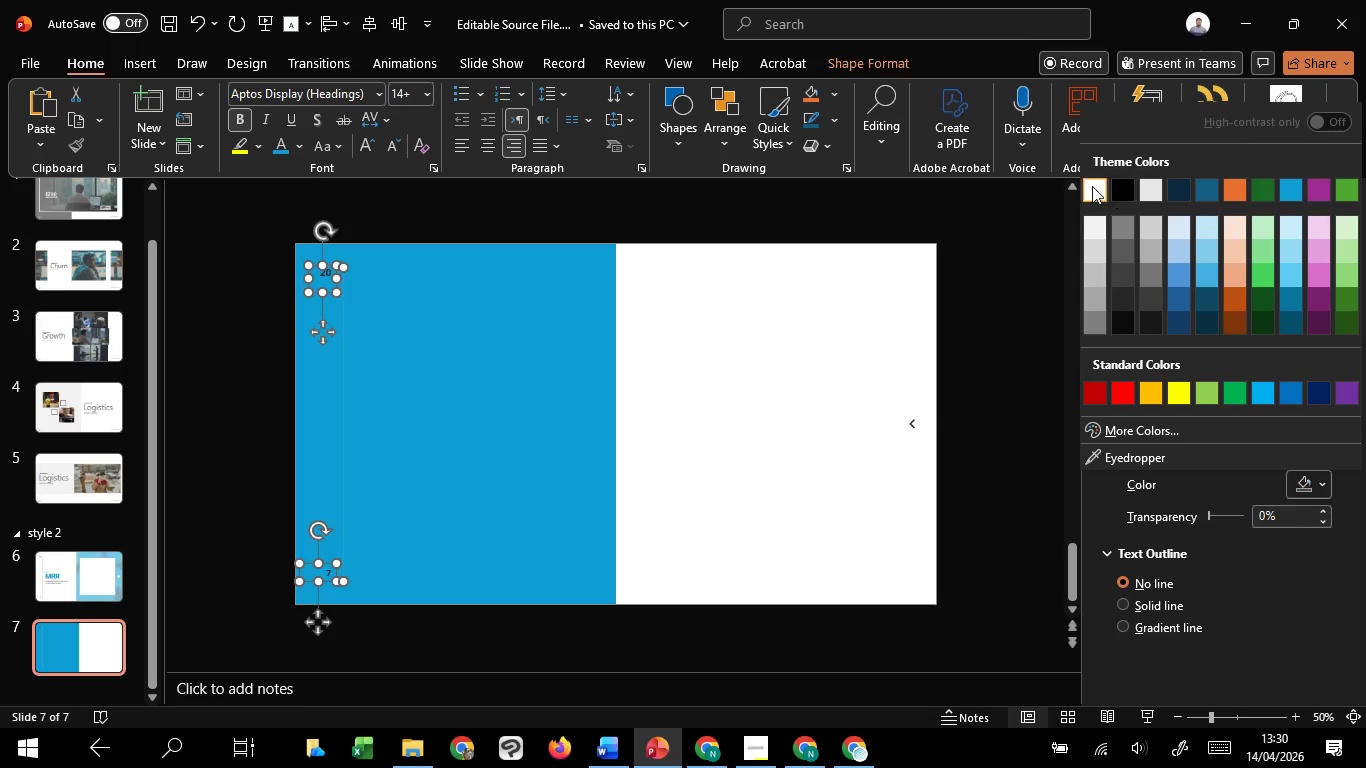 
left_click([1092, 186])
 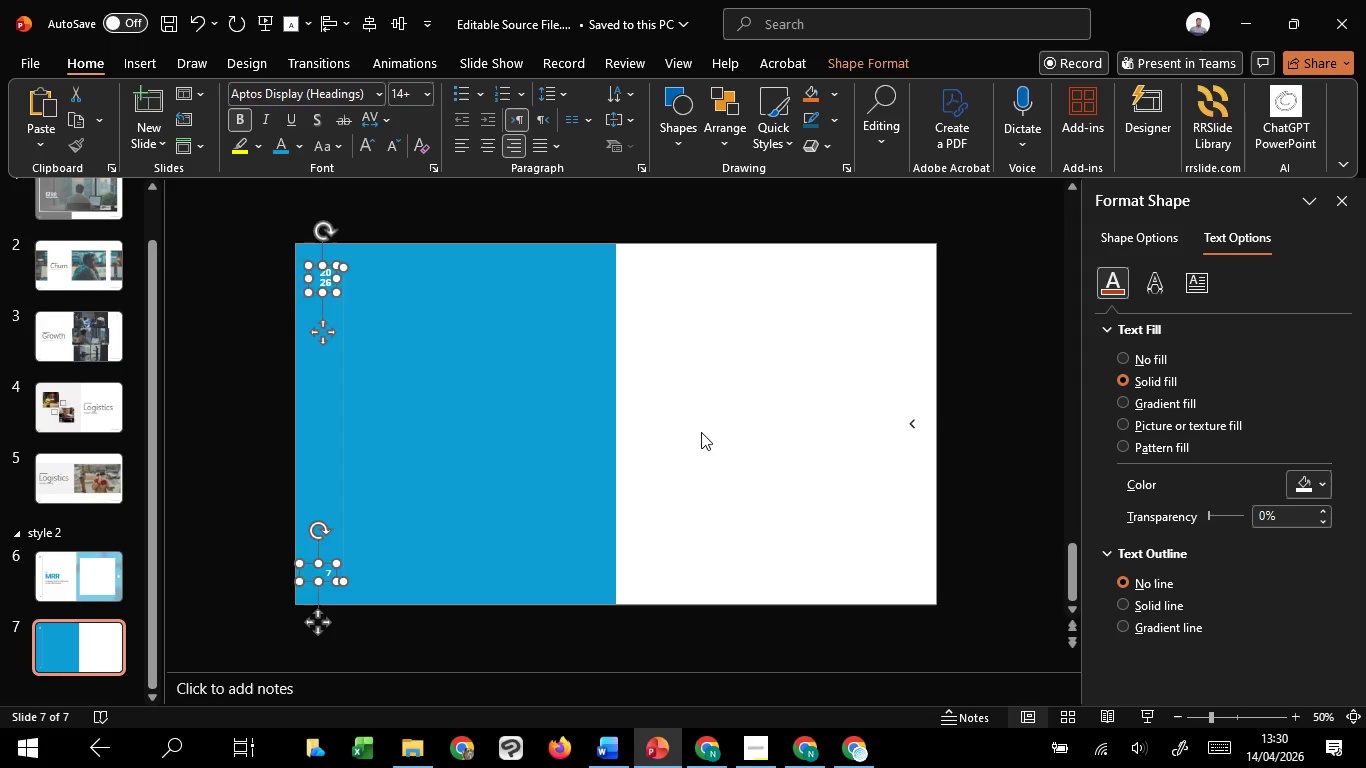 
left_click([701, 432])
 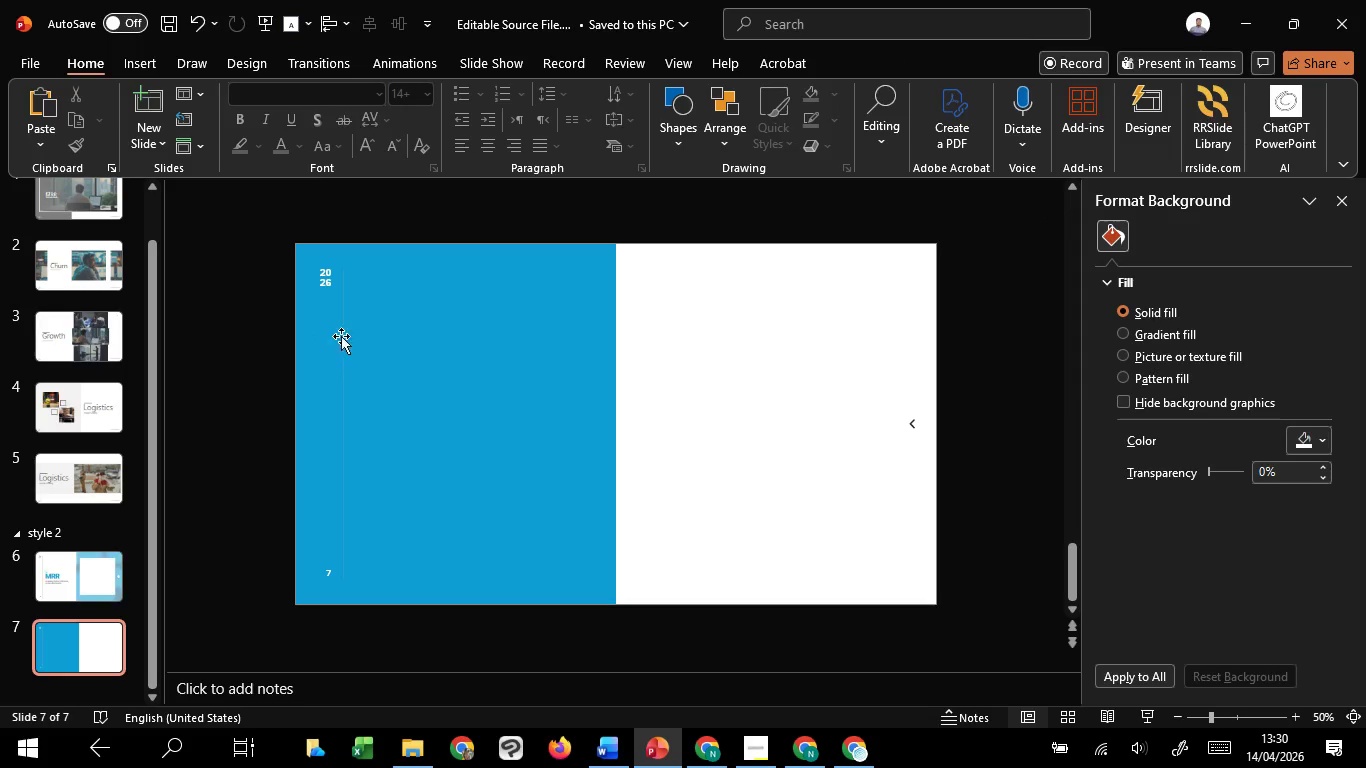 
left_click([344, 334])
 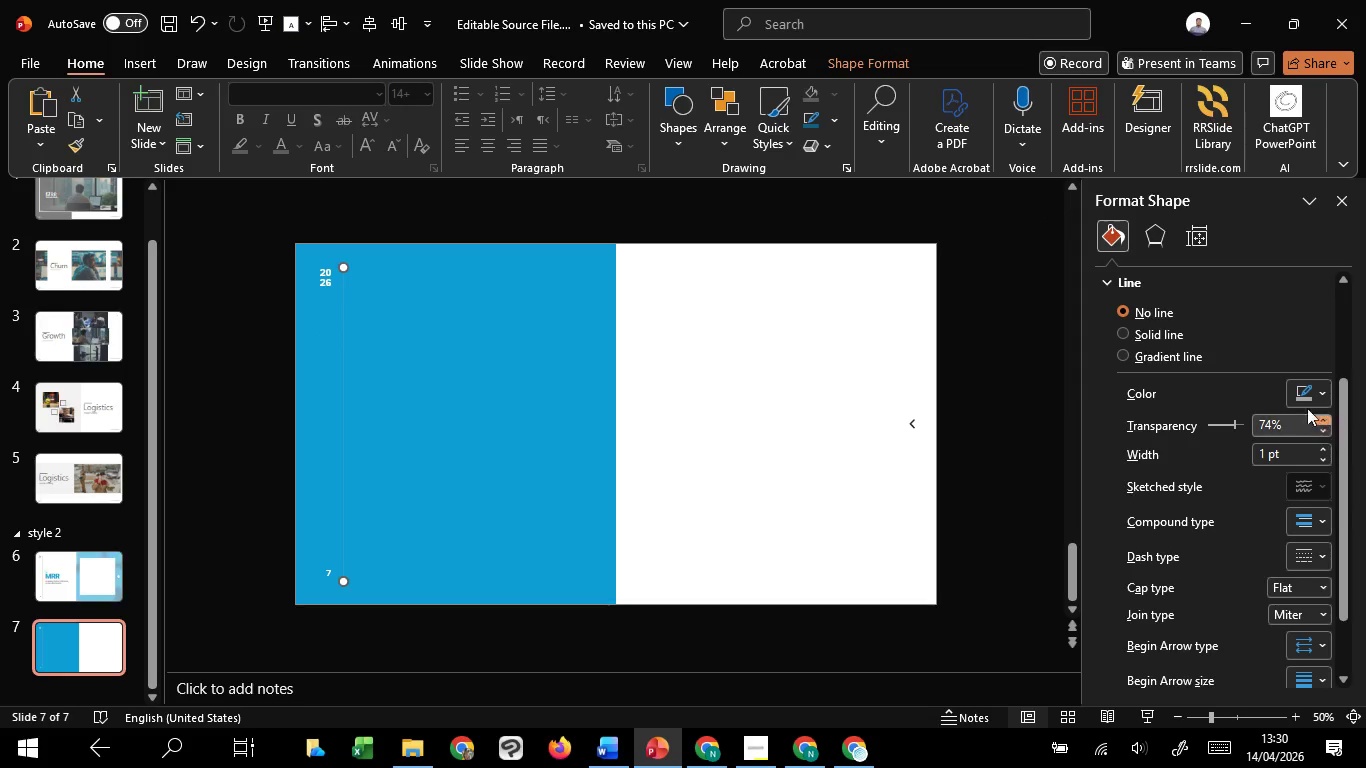 
left_click([1299, 391])
 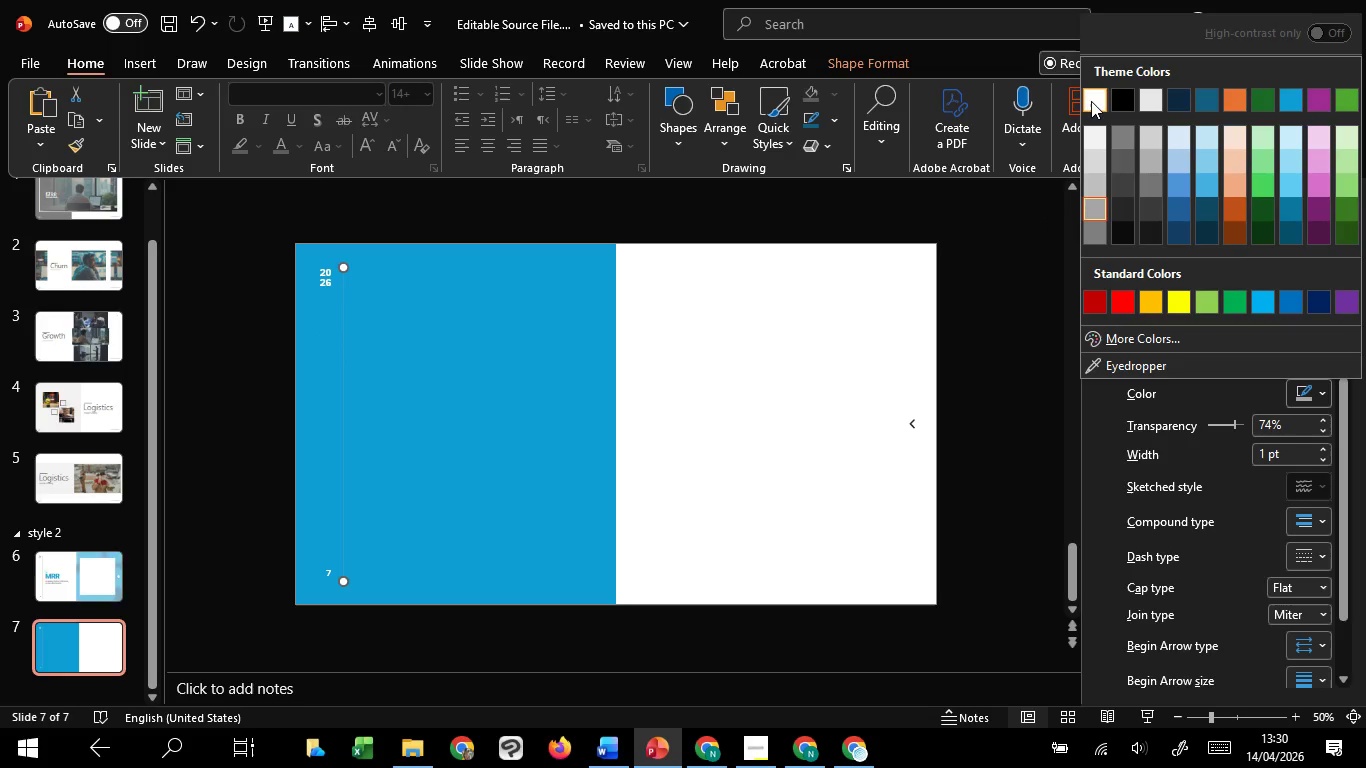 
left_click([1091, 101])
 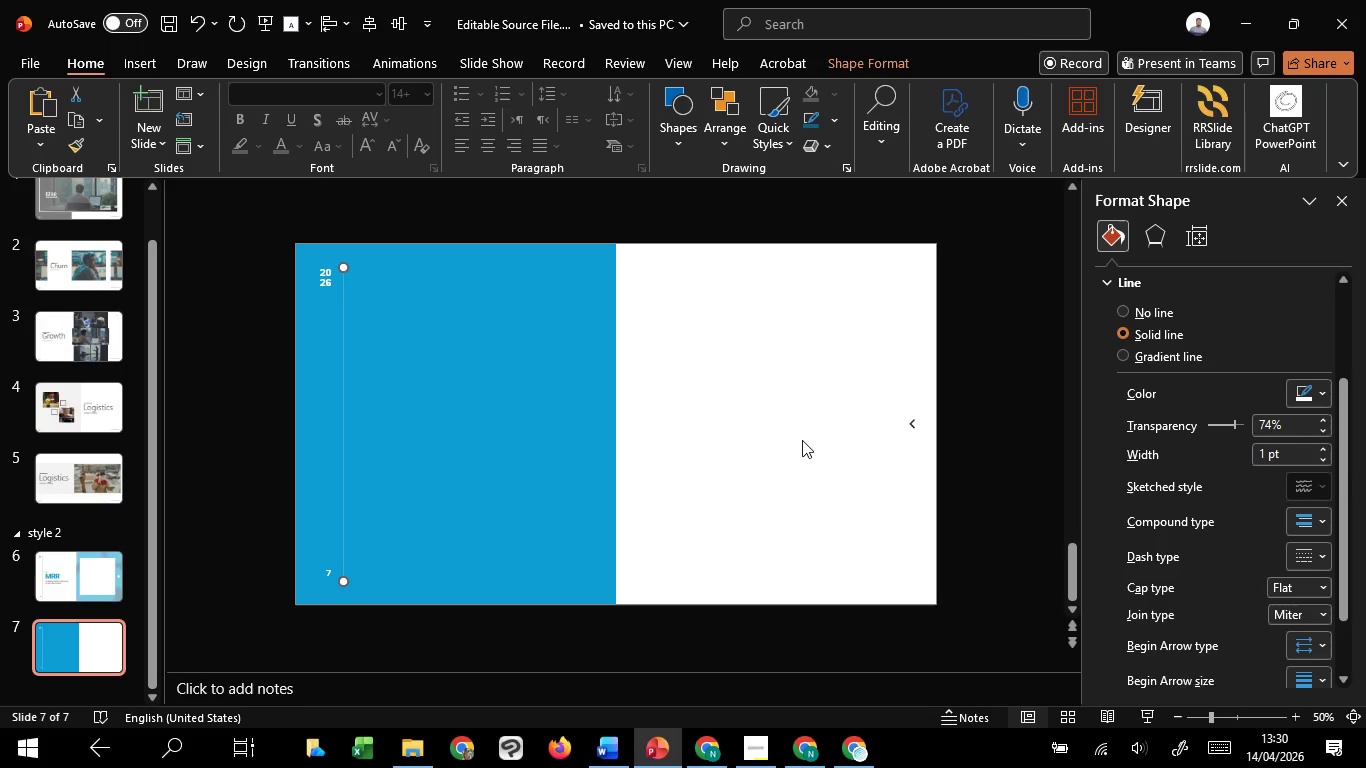 
left_click_drag(start_coordinate=[798, 448], to_coordinate=[1138, 712])
 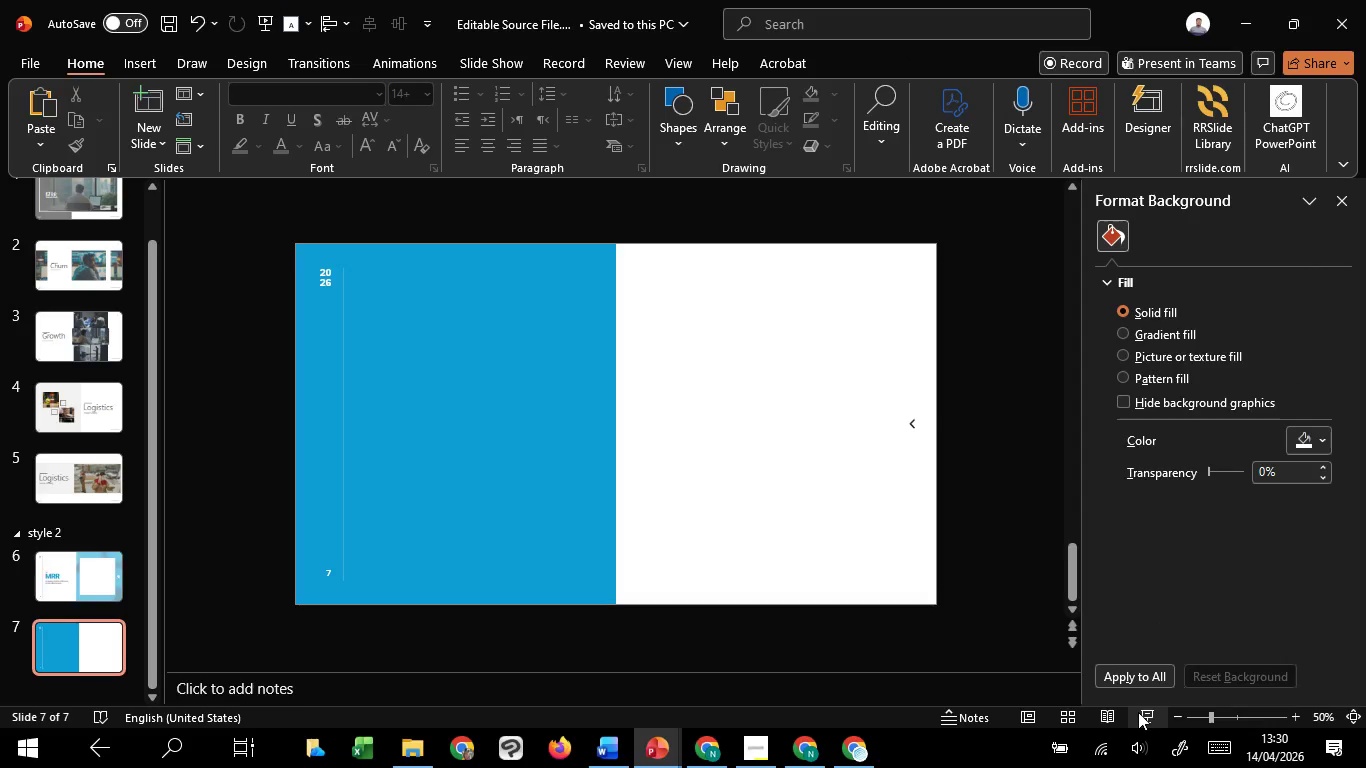 
left_click([1138, 712])
 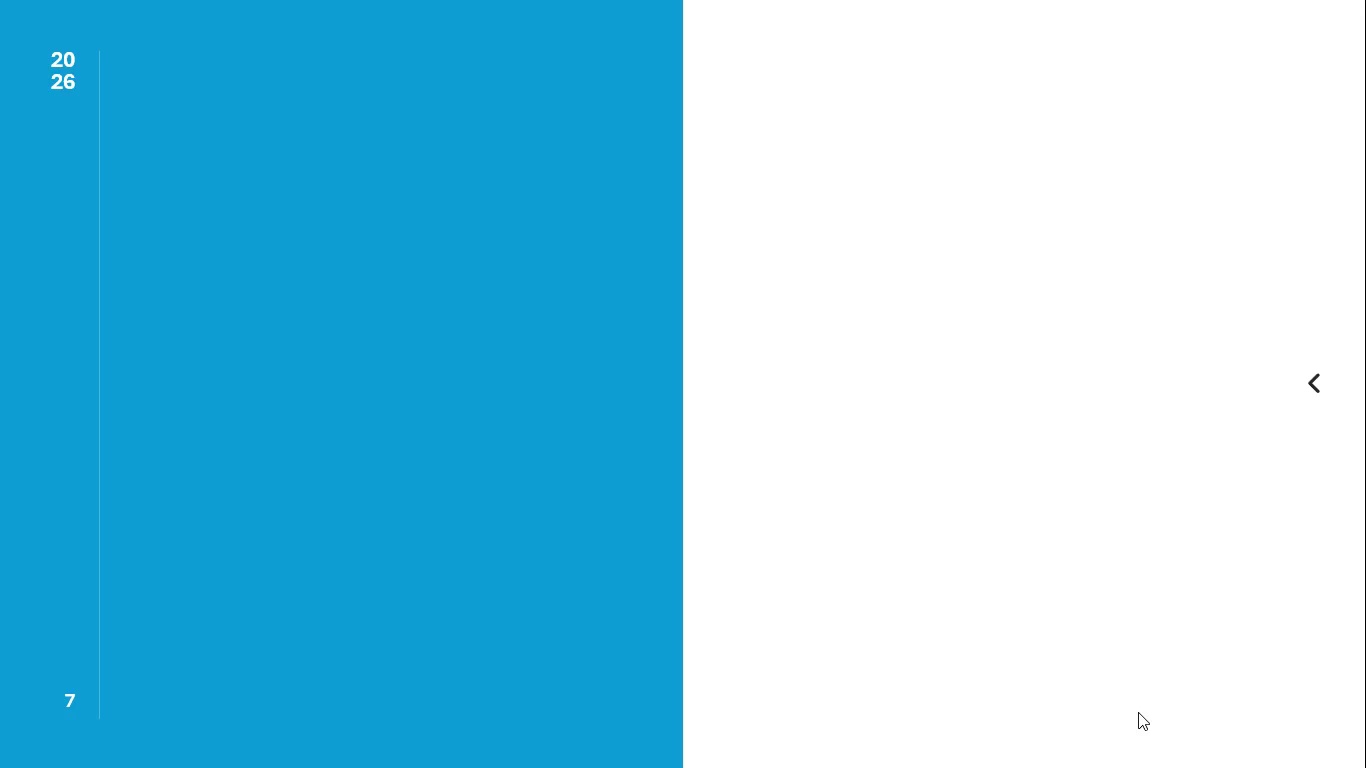 
key(Escape)
 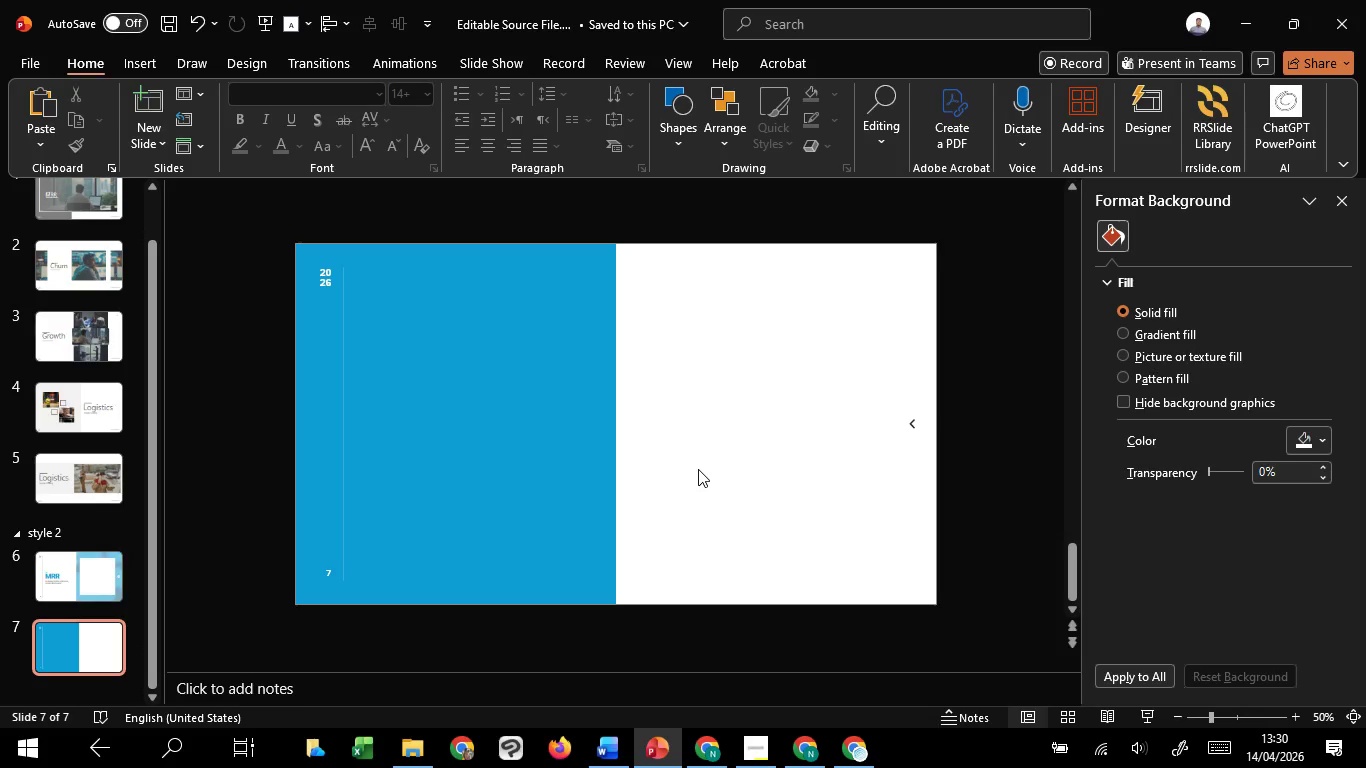 
scroll: coordinate [698, 469], scroll_direction: up, amount: 1.0
 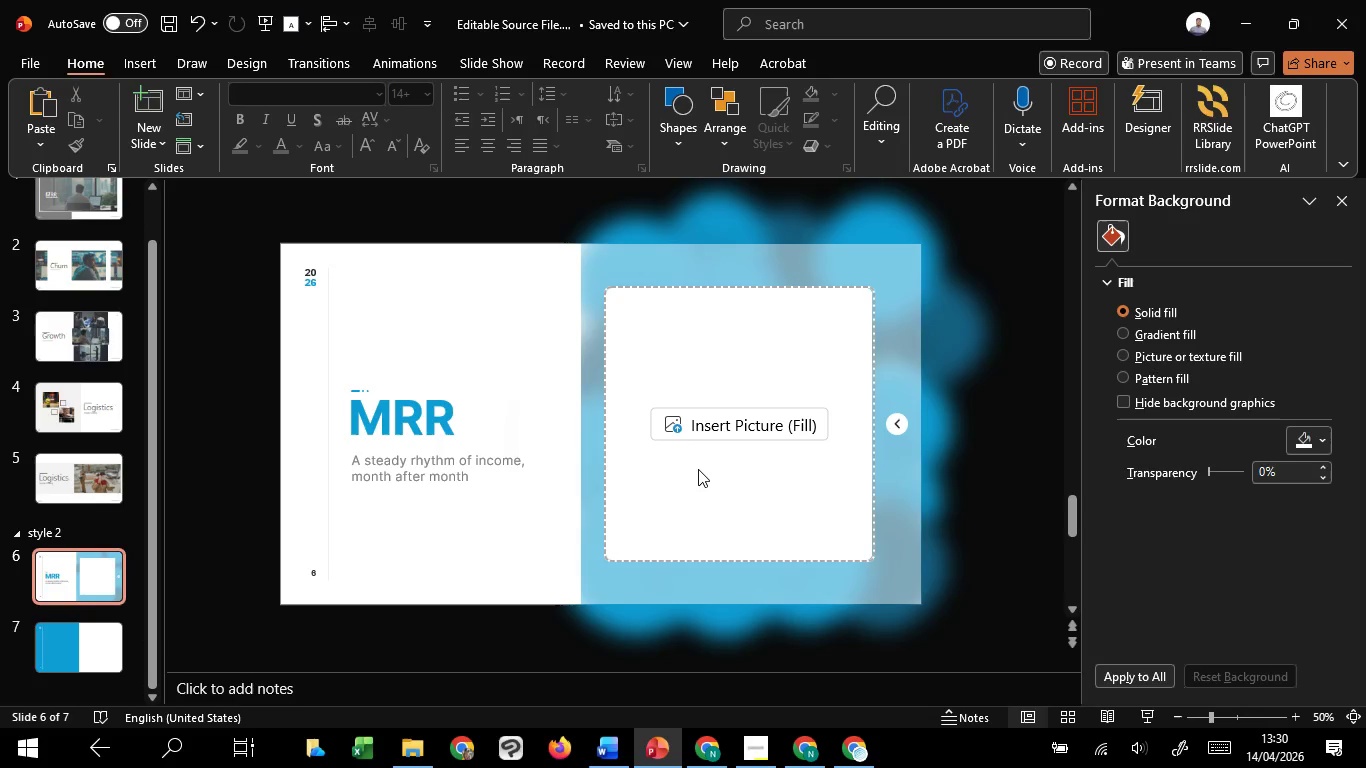 
scroll: coordinate [698, 469], scroll_direction: down, amount: 3.0
 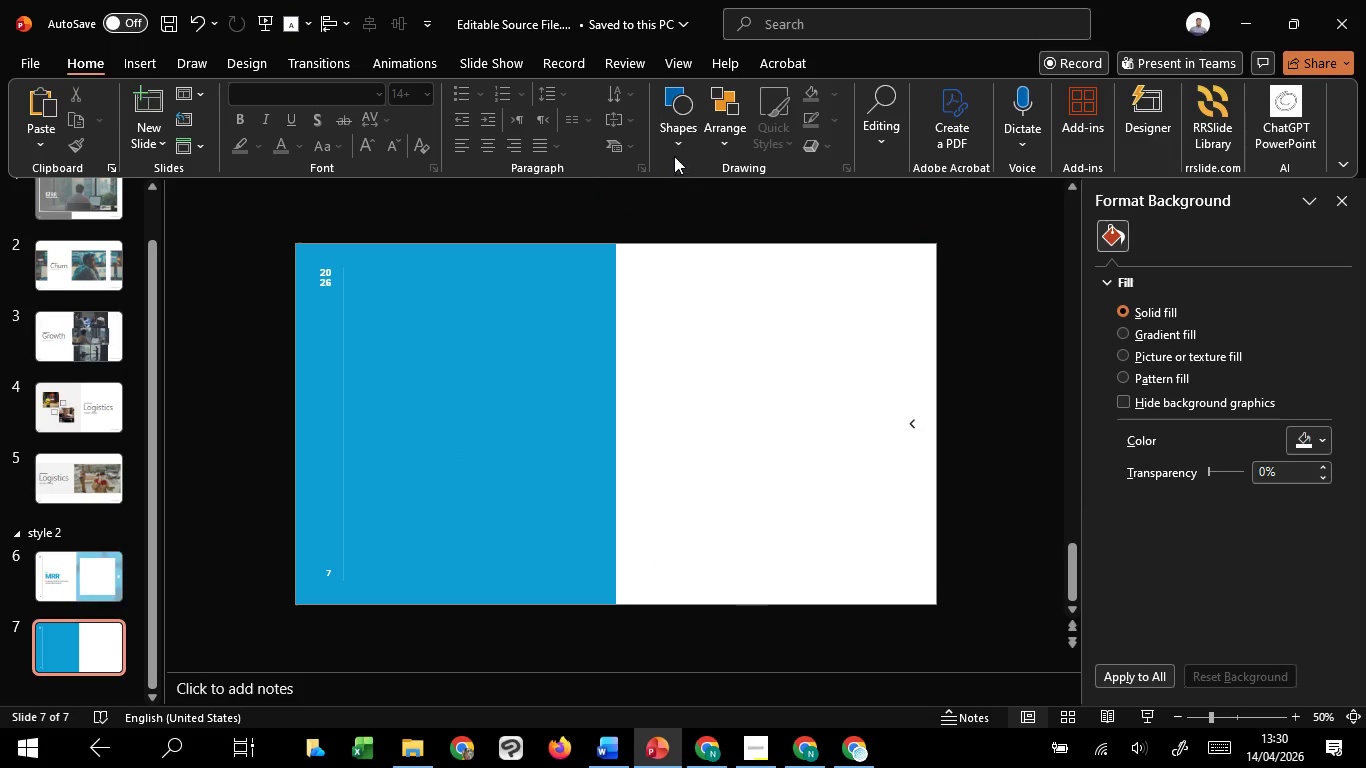 
left_click([674, 130])
 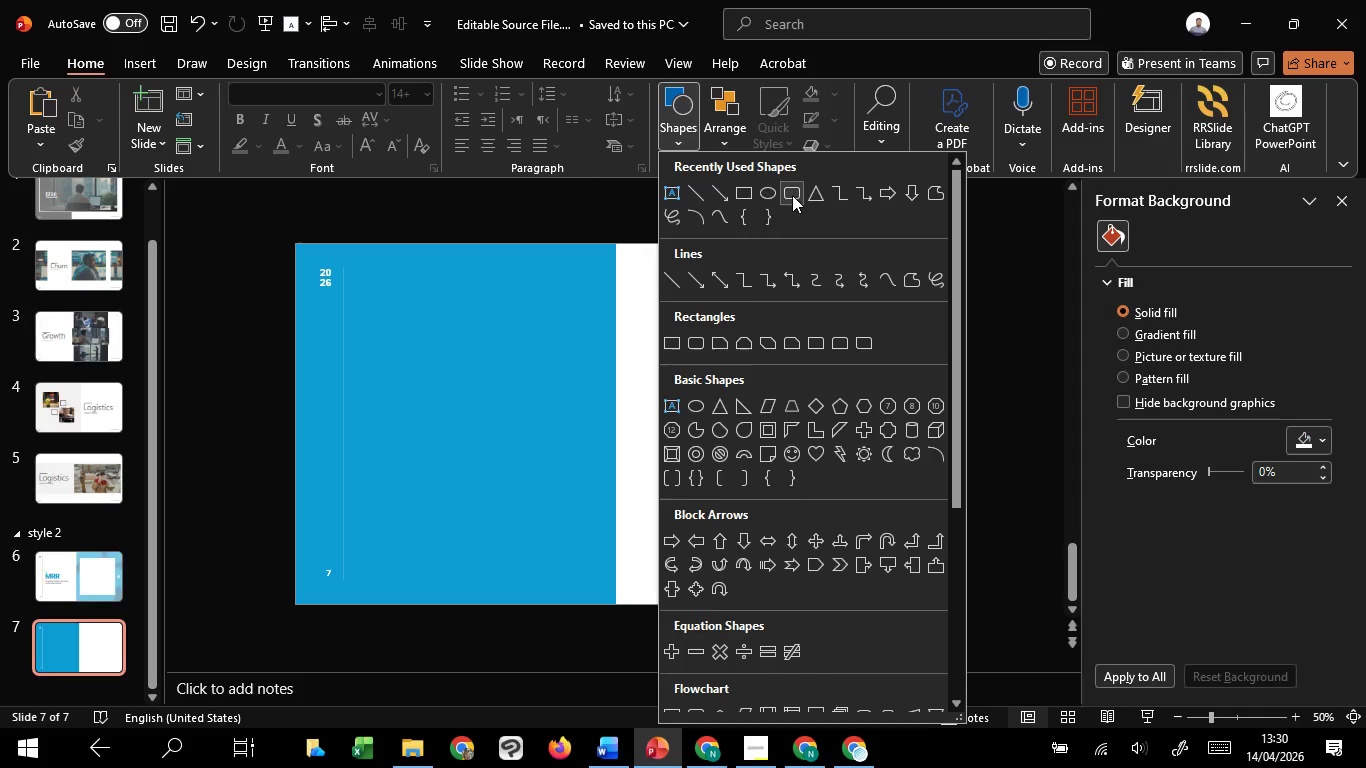 
left_click([792, 195])
 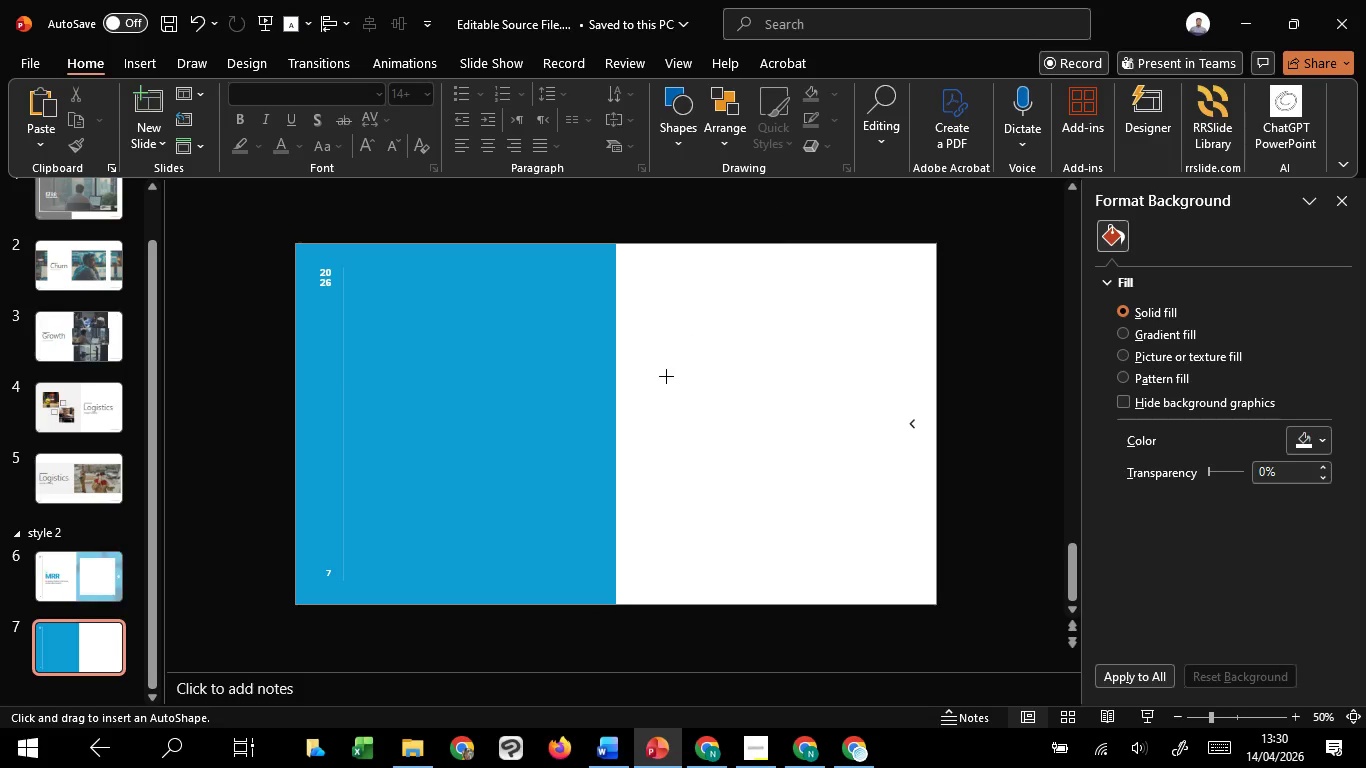 
hold_key(key=ControlLeft, duration=1.05)
left_click_drag(start_coordinate=[664, 380], to_coordinate=[629, 390])
 